 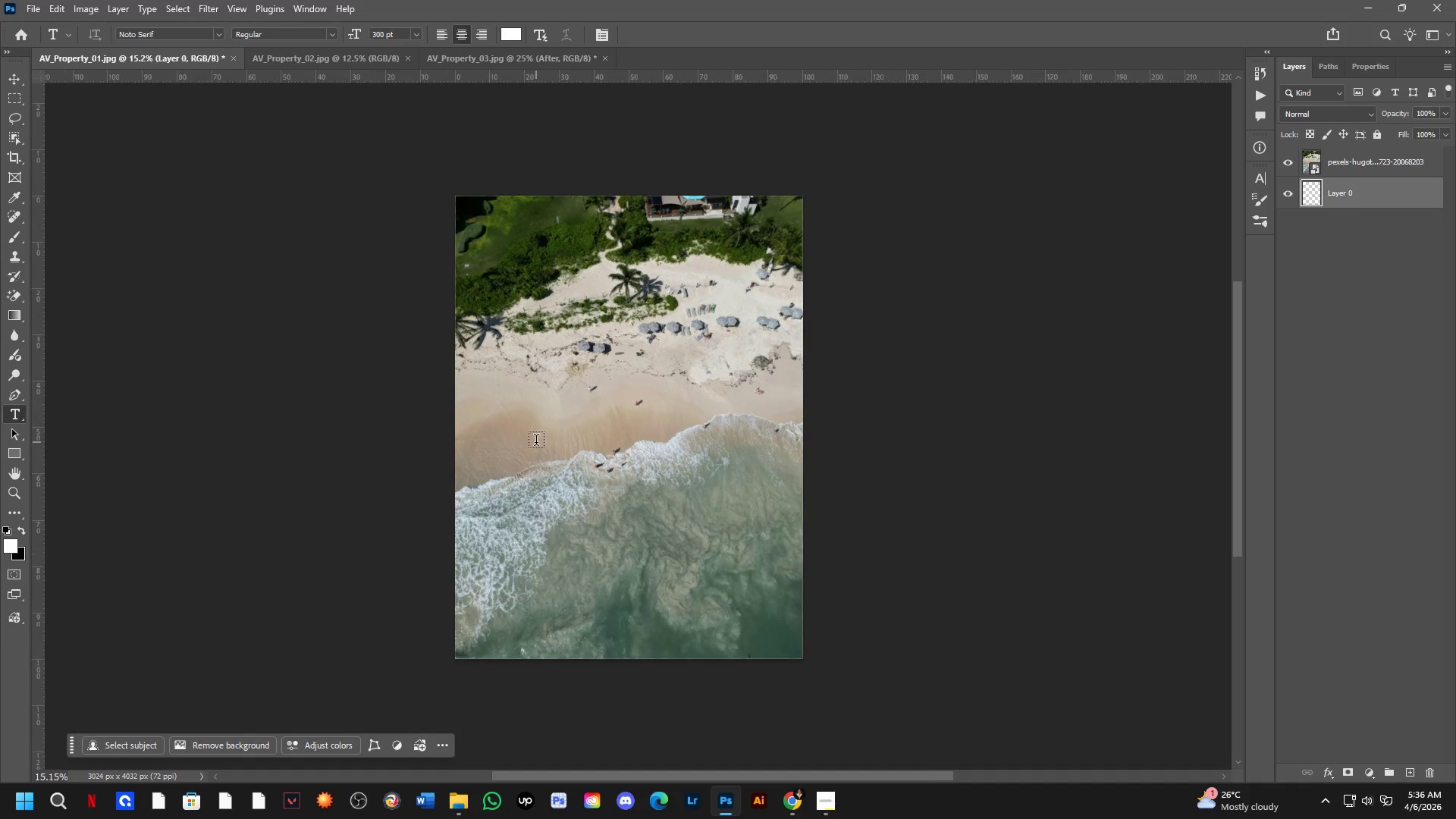 
left_click_drag(start_coordinate=[491, 474], to_coordinate=[654, 497])
 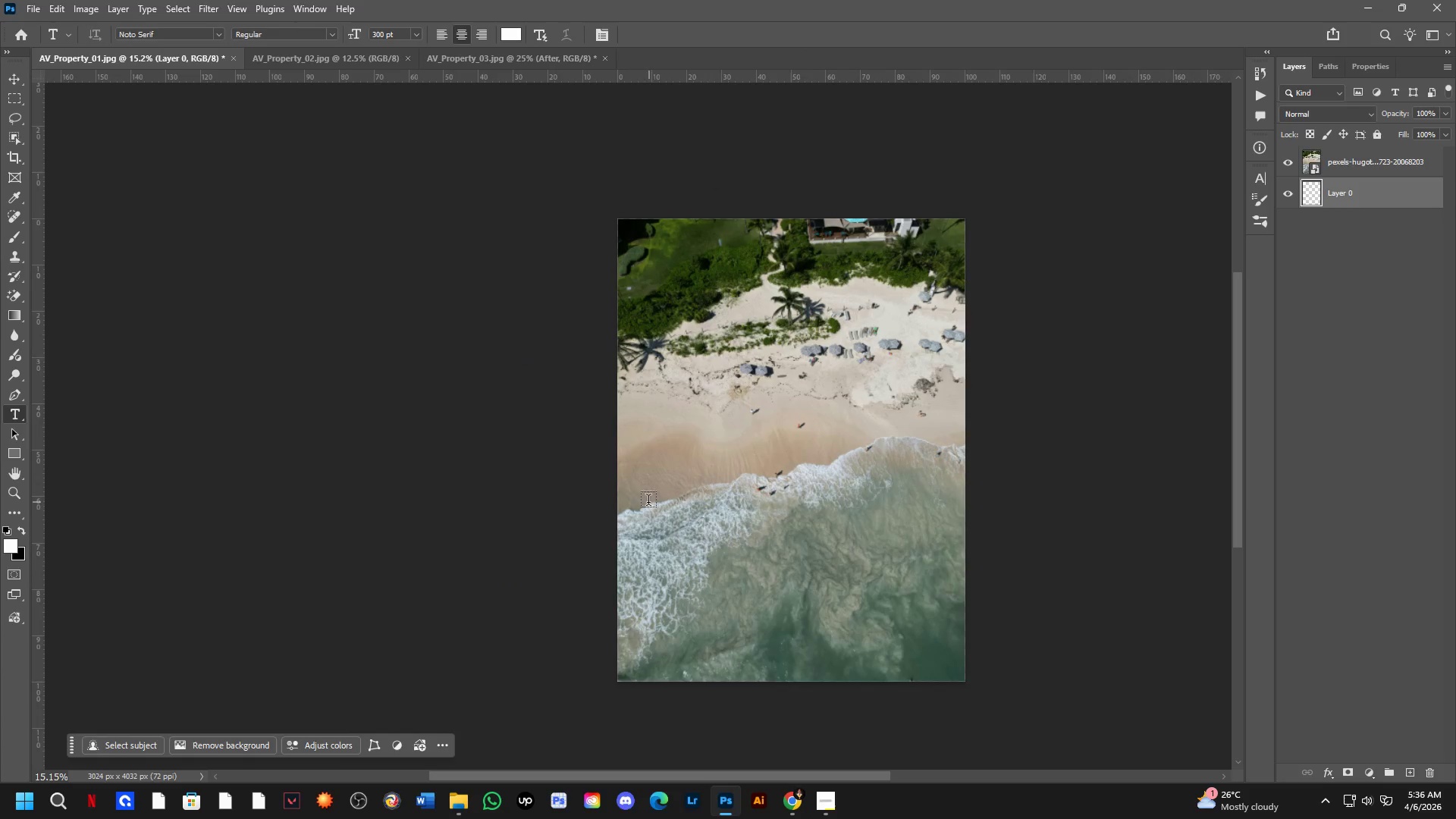 
scroll: coordinate [537, 442], scroll_direction: down, amount: 1.0
 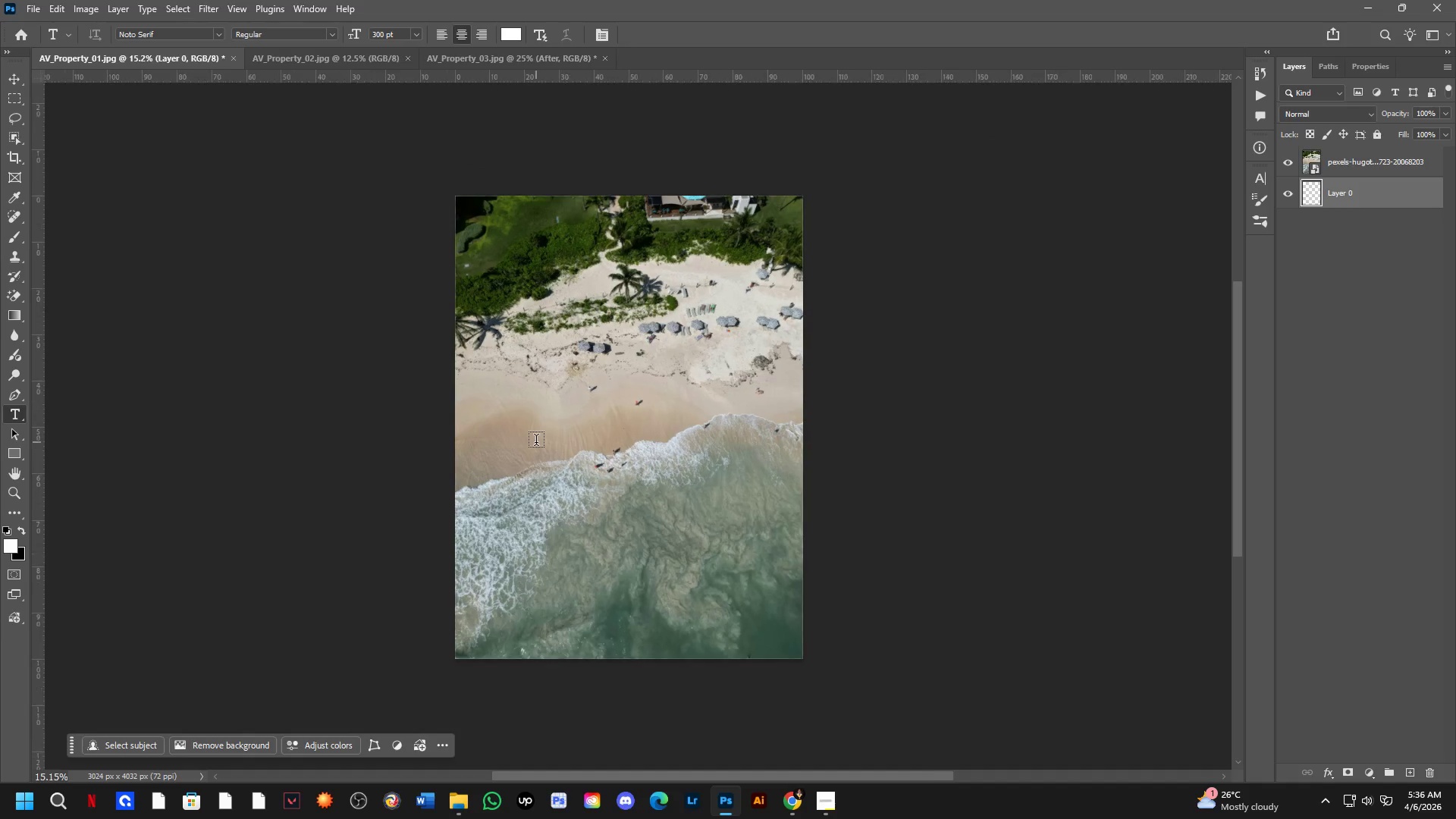 
key(C)
 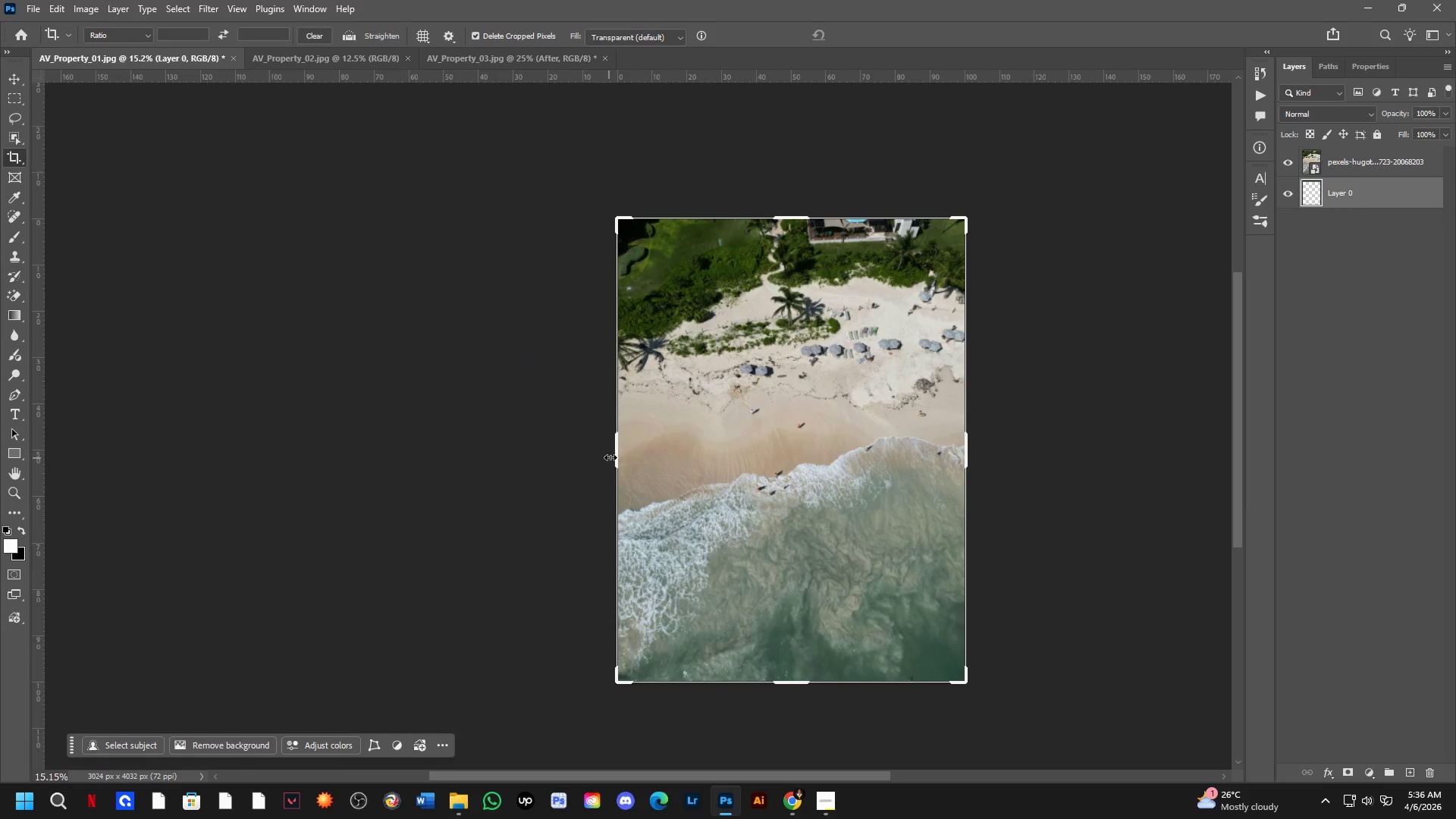 
left_click_drag(start_coordinate=[618, 453], to_coordinate=[444, 485])
 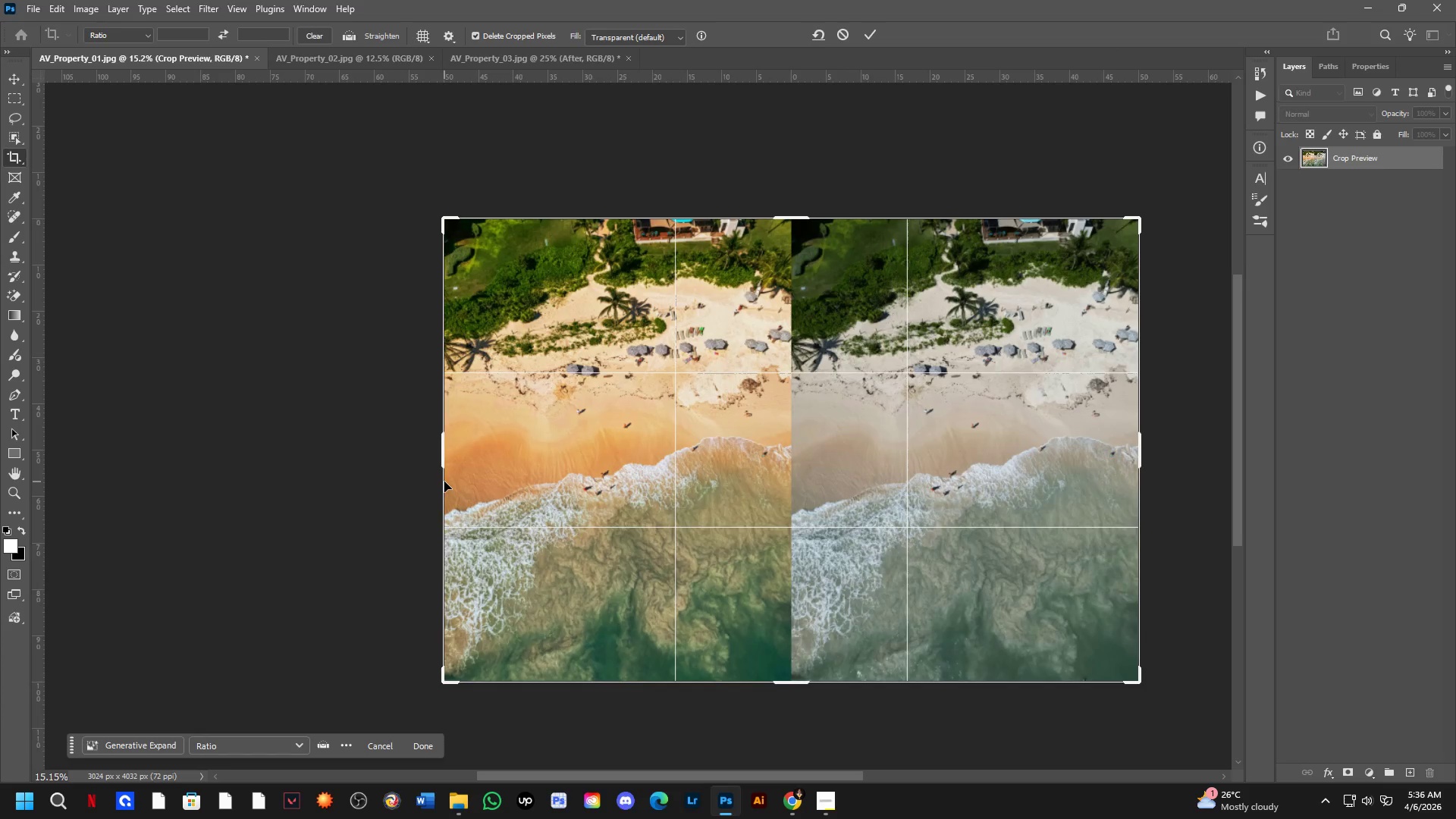 
key(NumpadEnter)
 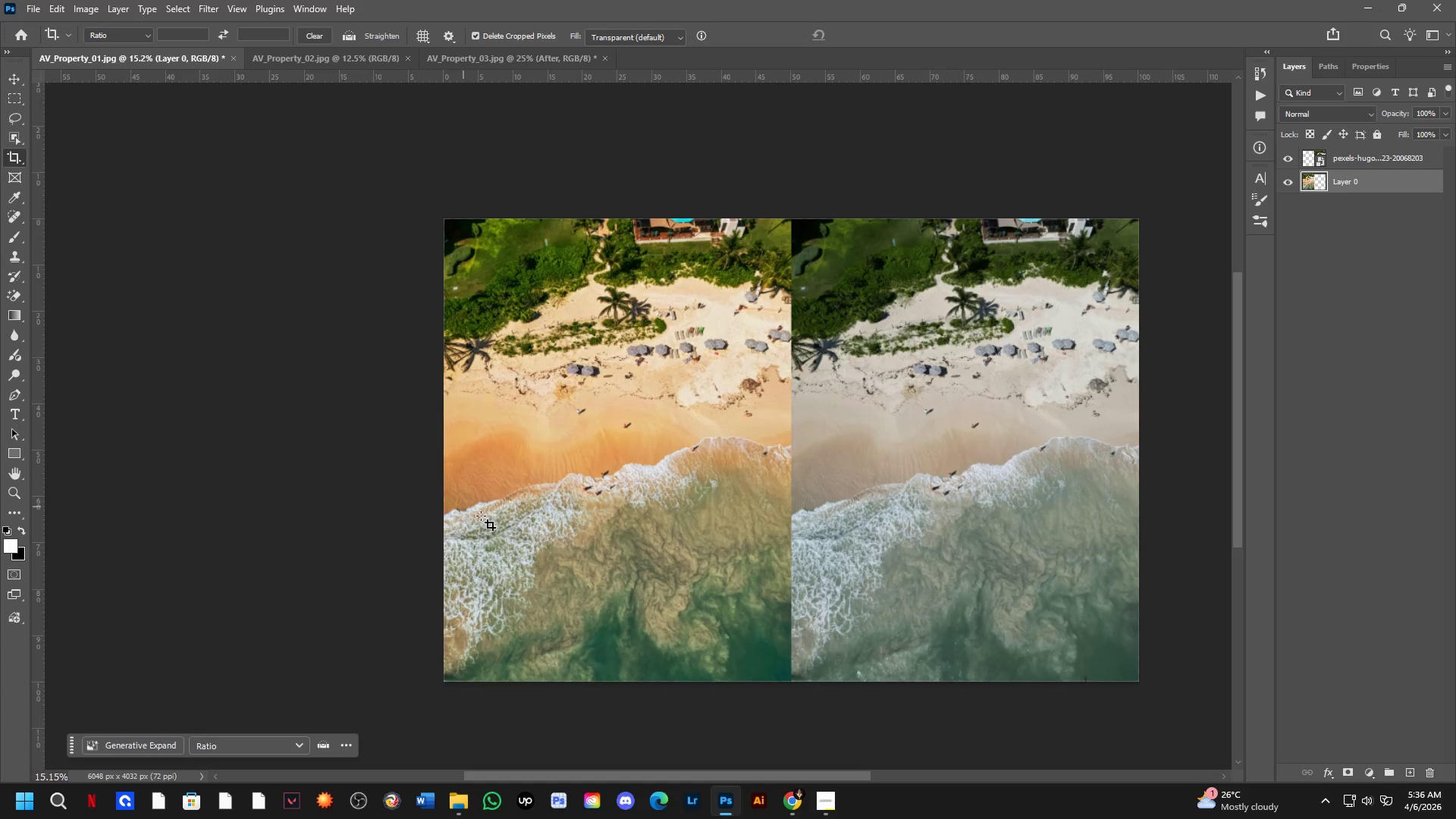 
hold_key(key=Space, duration=0.41)
 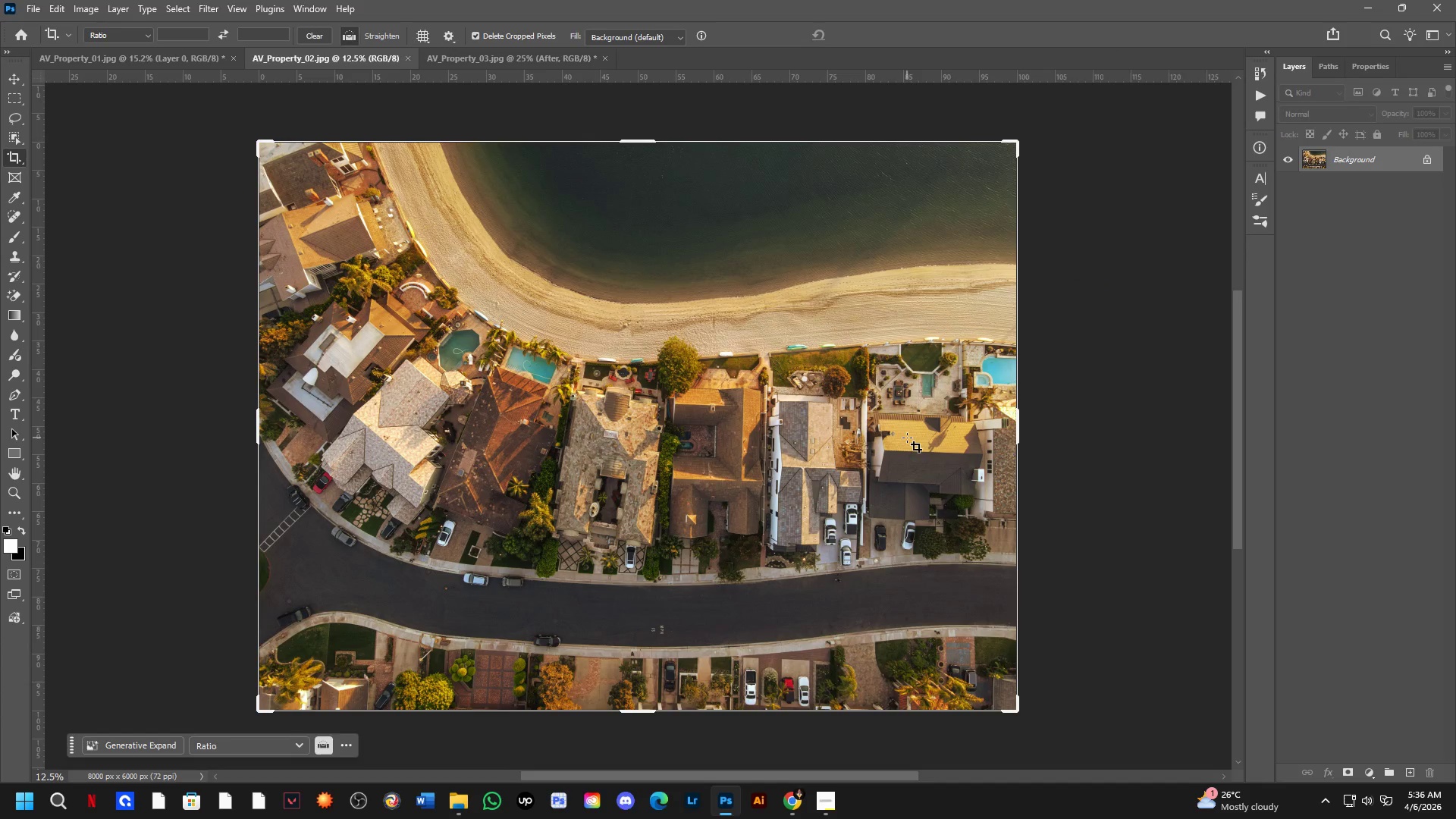 
left_click_drag(start_coordinate=[592, 515], to_coordinate=[576, 514])
 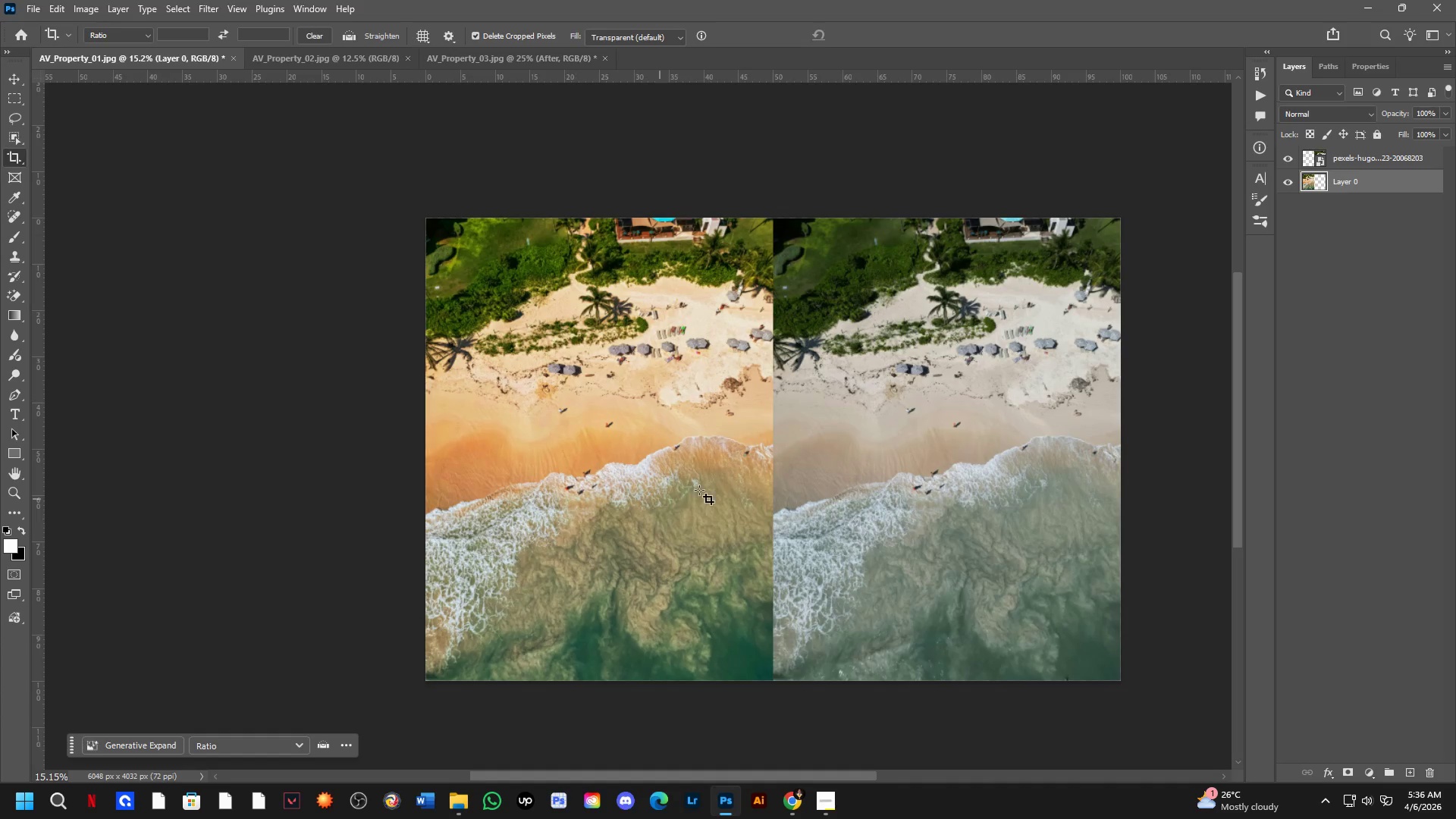 
key(Control+ControlLeft)
 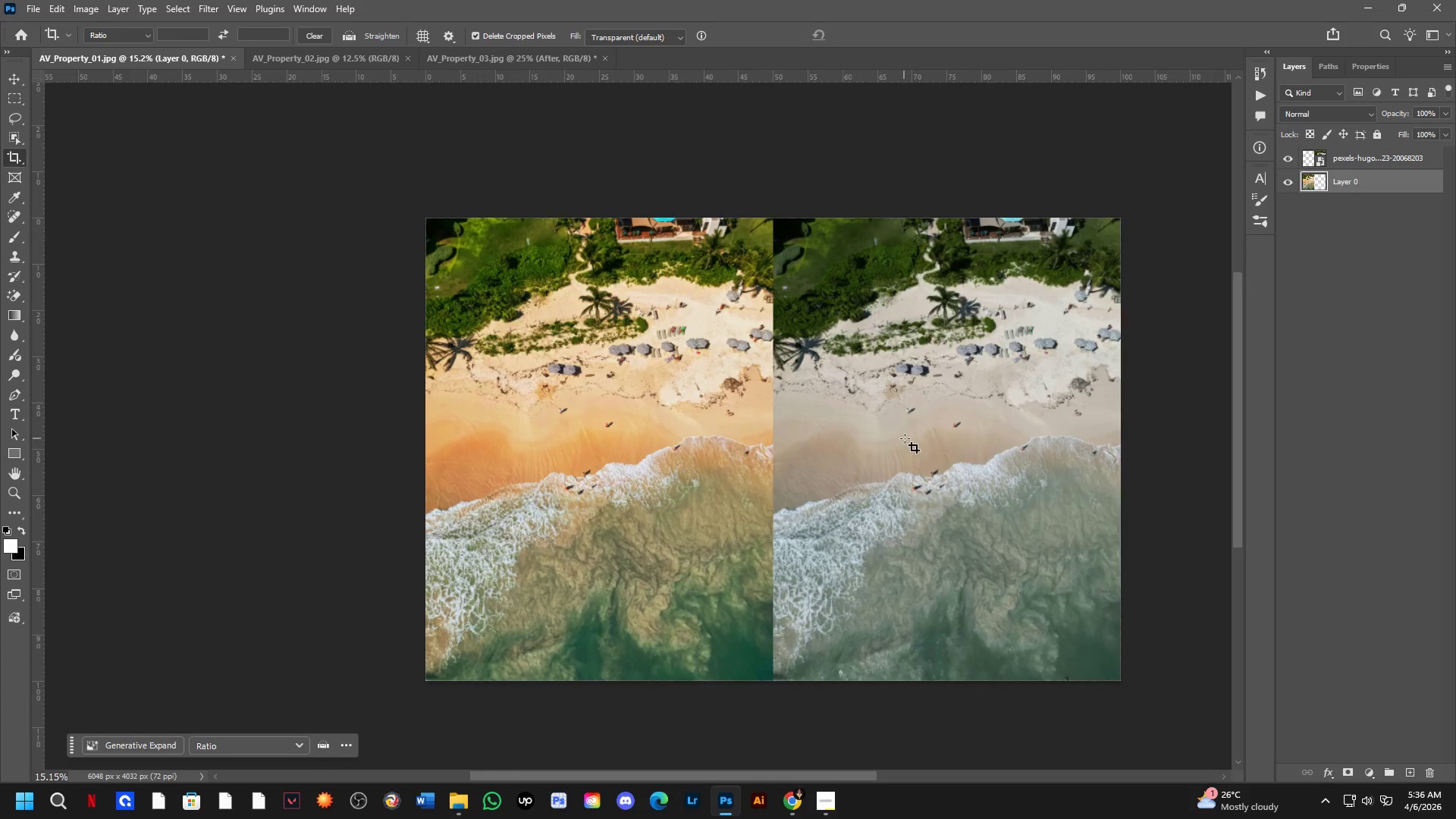 
key(Control+Tab)
 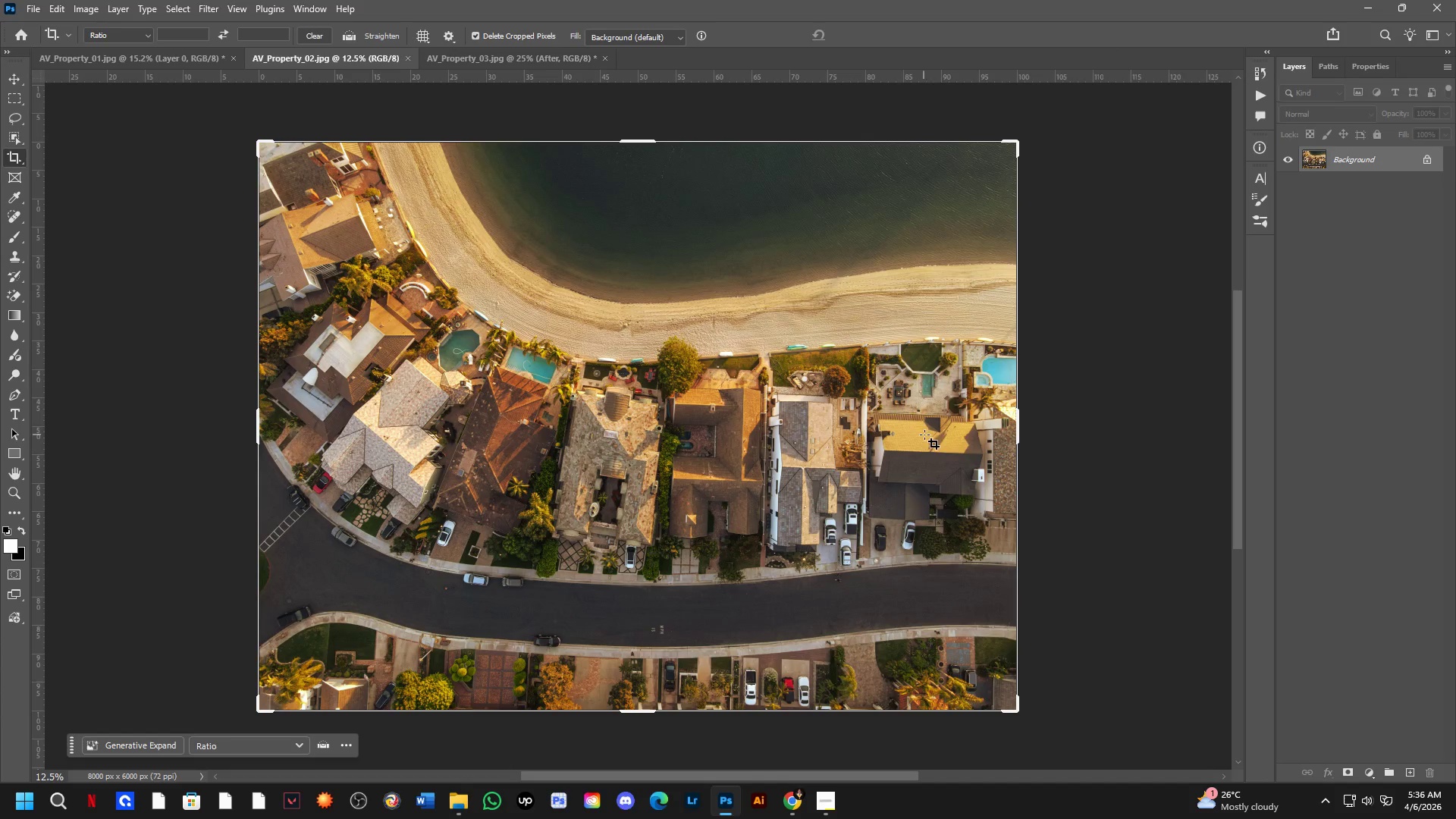 
key(Control+ControlLeft)
 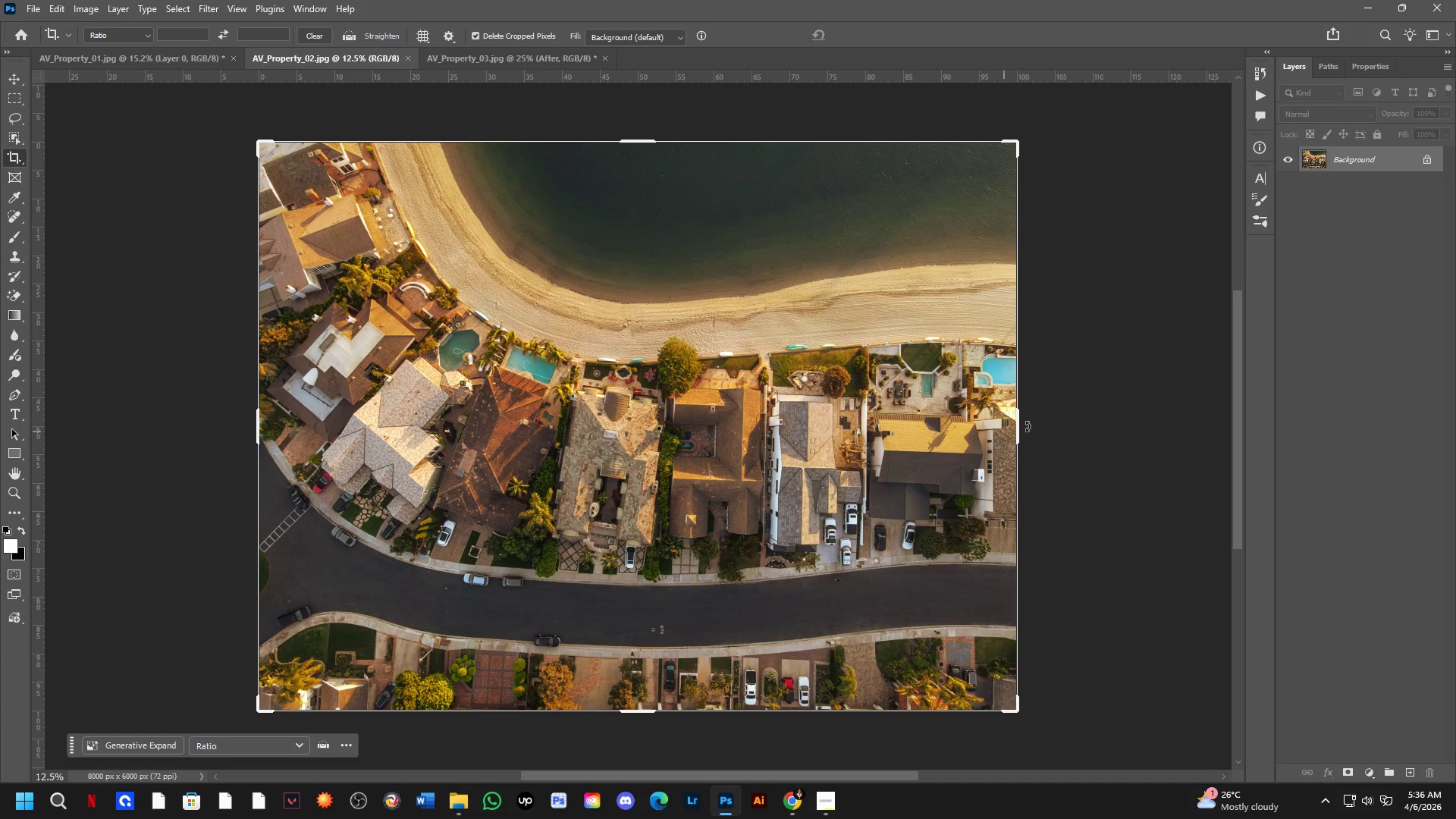 
key(Control+Tab)
 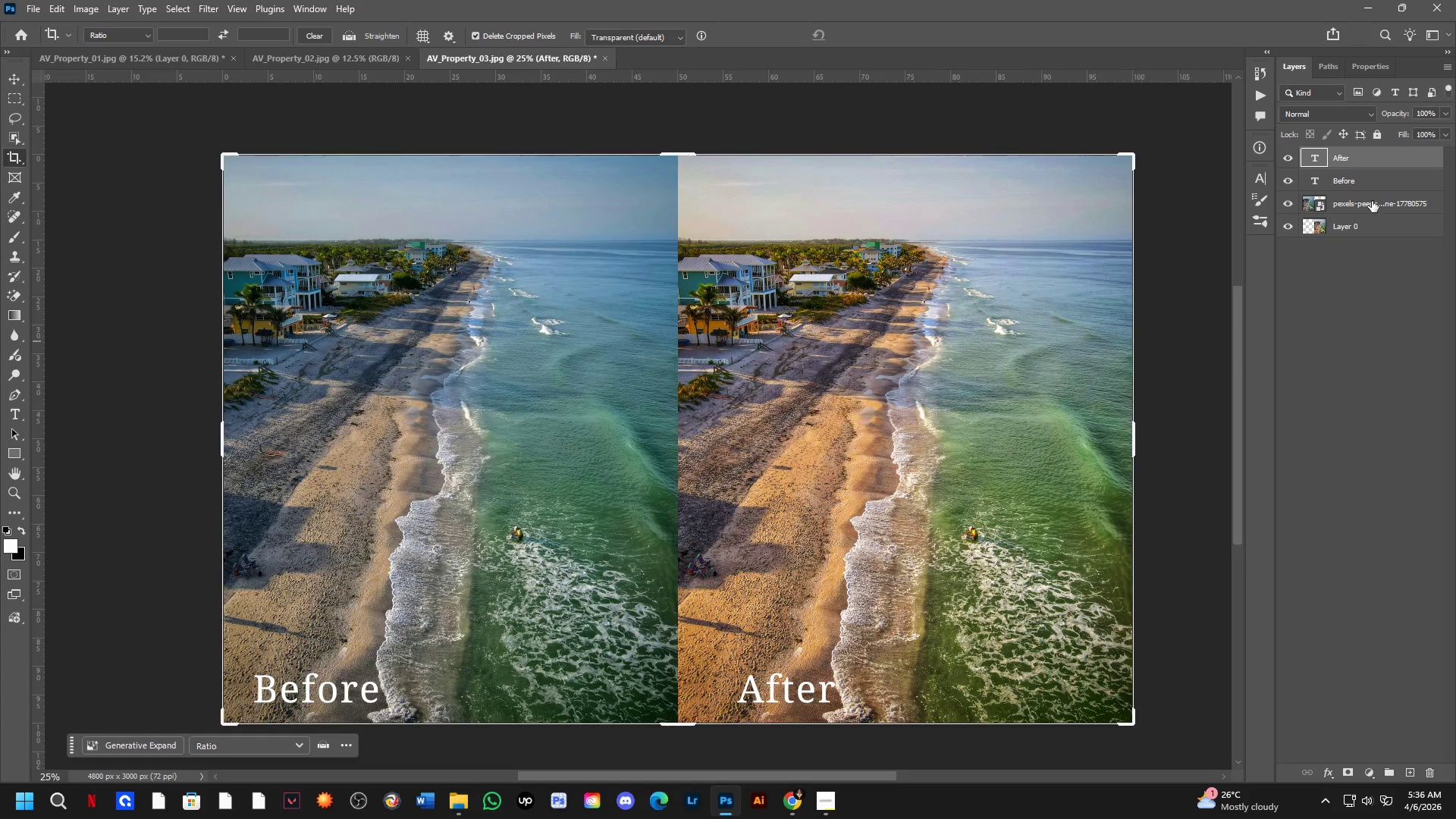 
key(Control+ControlLeft)
 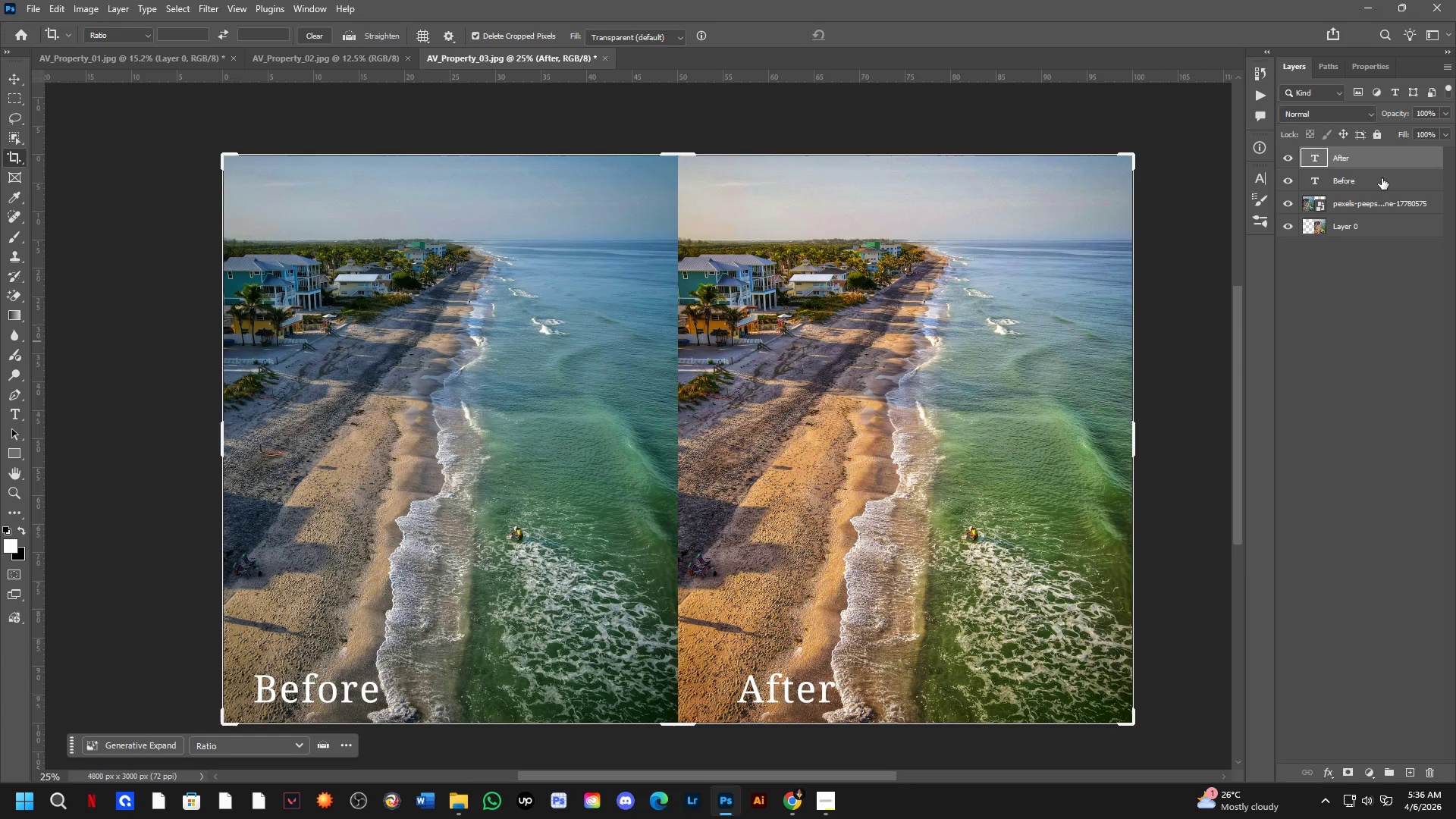 
left_click([1382, 178])
 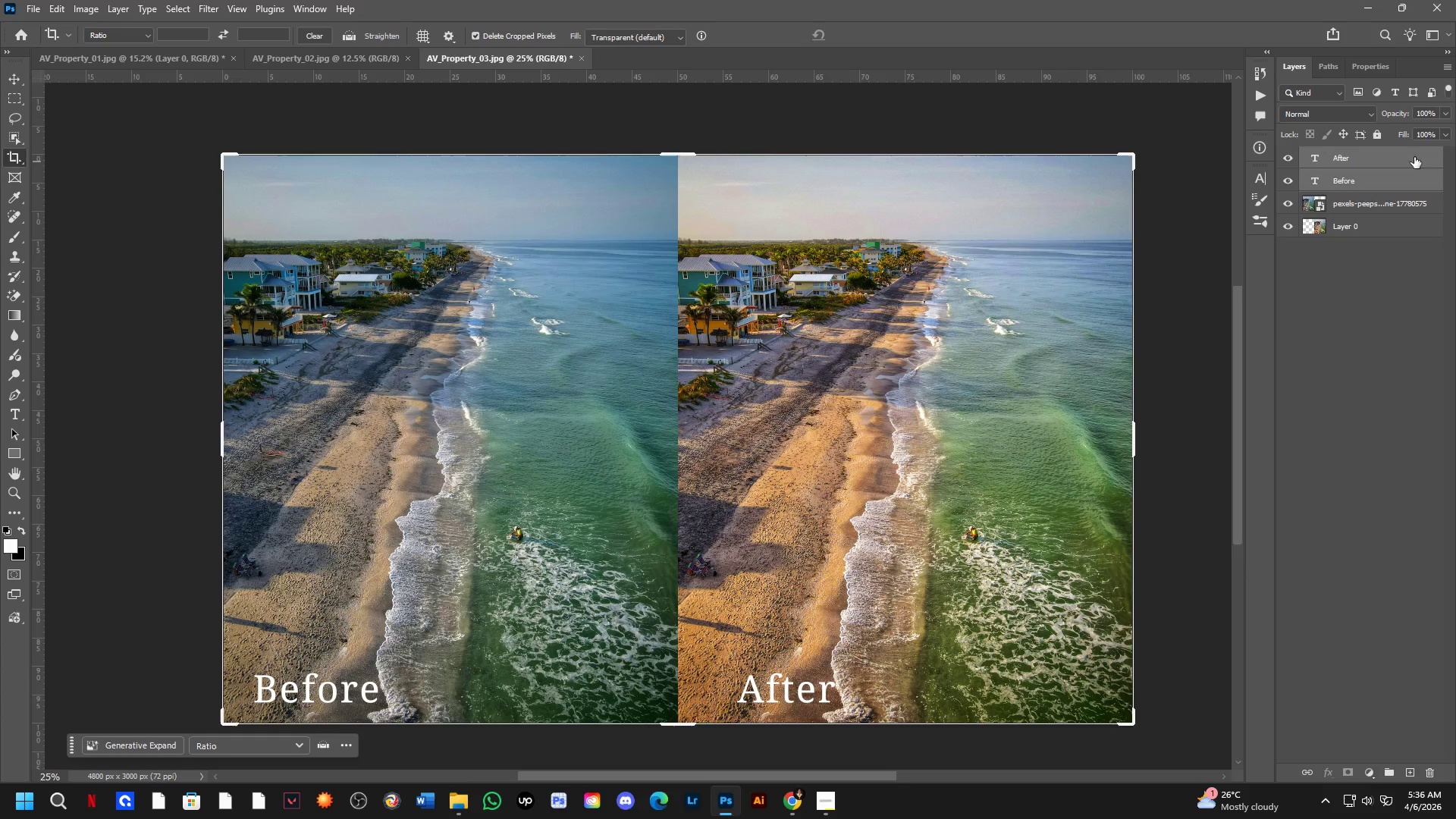 
left_click_drag(start_coordinate=[1414, 157], to_coordinate=[759, 460])
 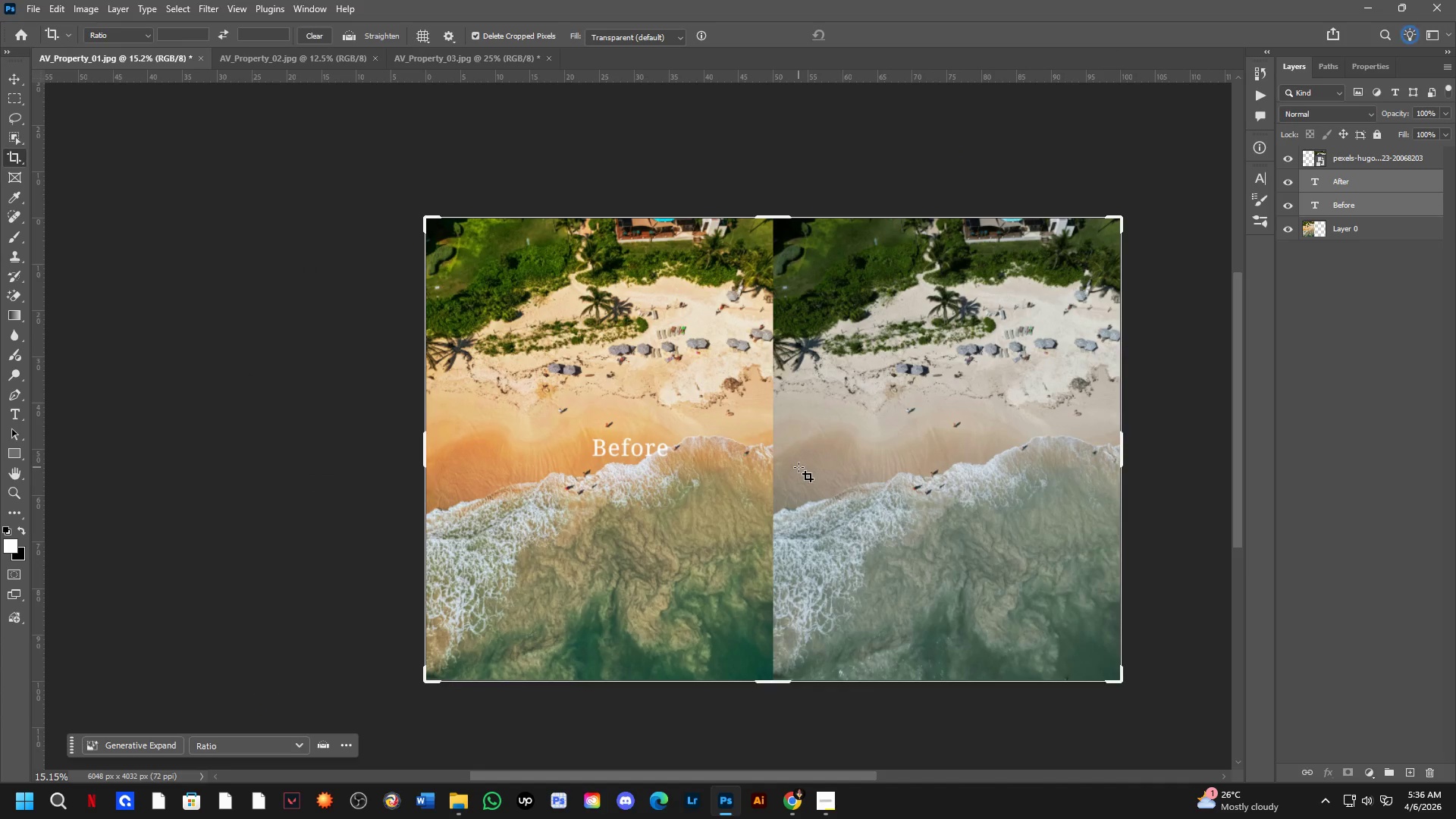 
hold_key(key=ShiftLeft, duration=1.0)
 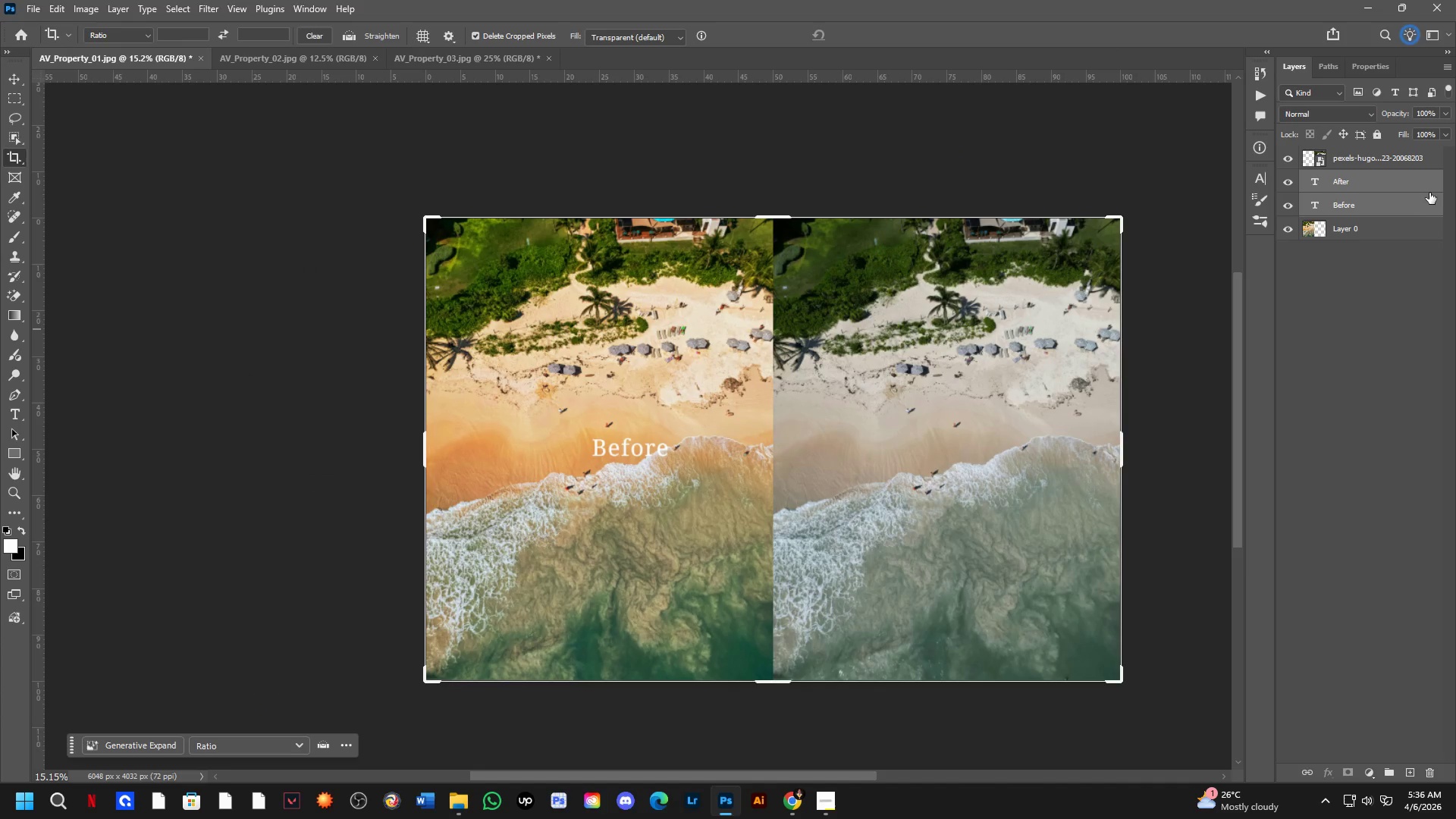 
left_click_drag(start_coordinate=[1420, 181], to_coordinate=[1404, 130])
 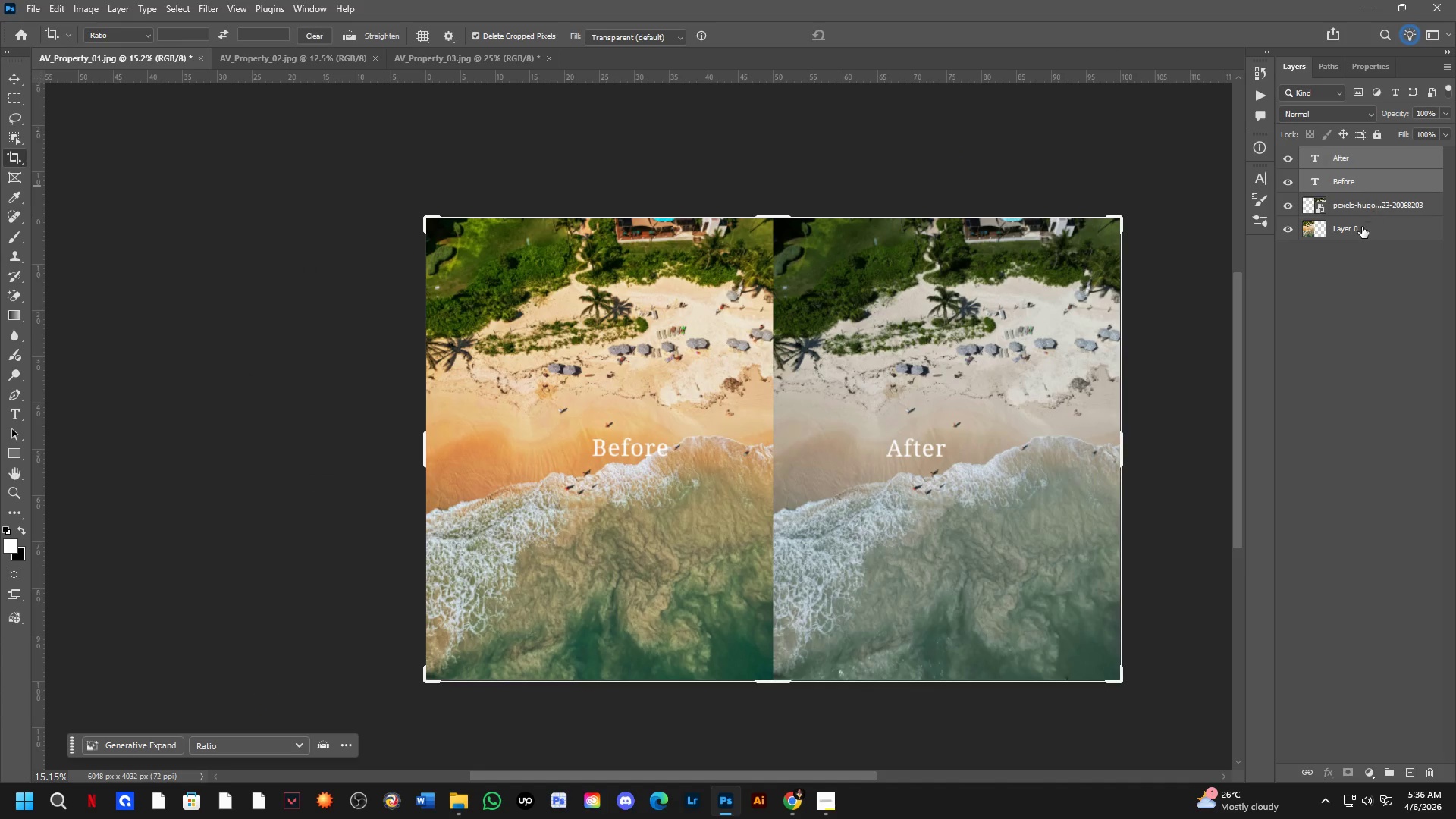 
key(B)
 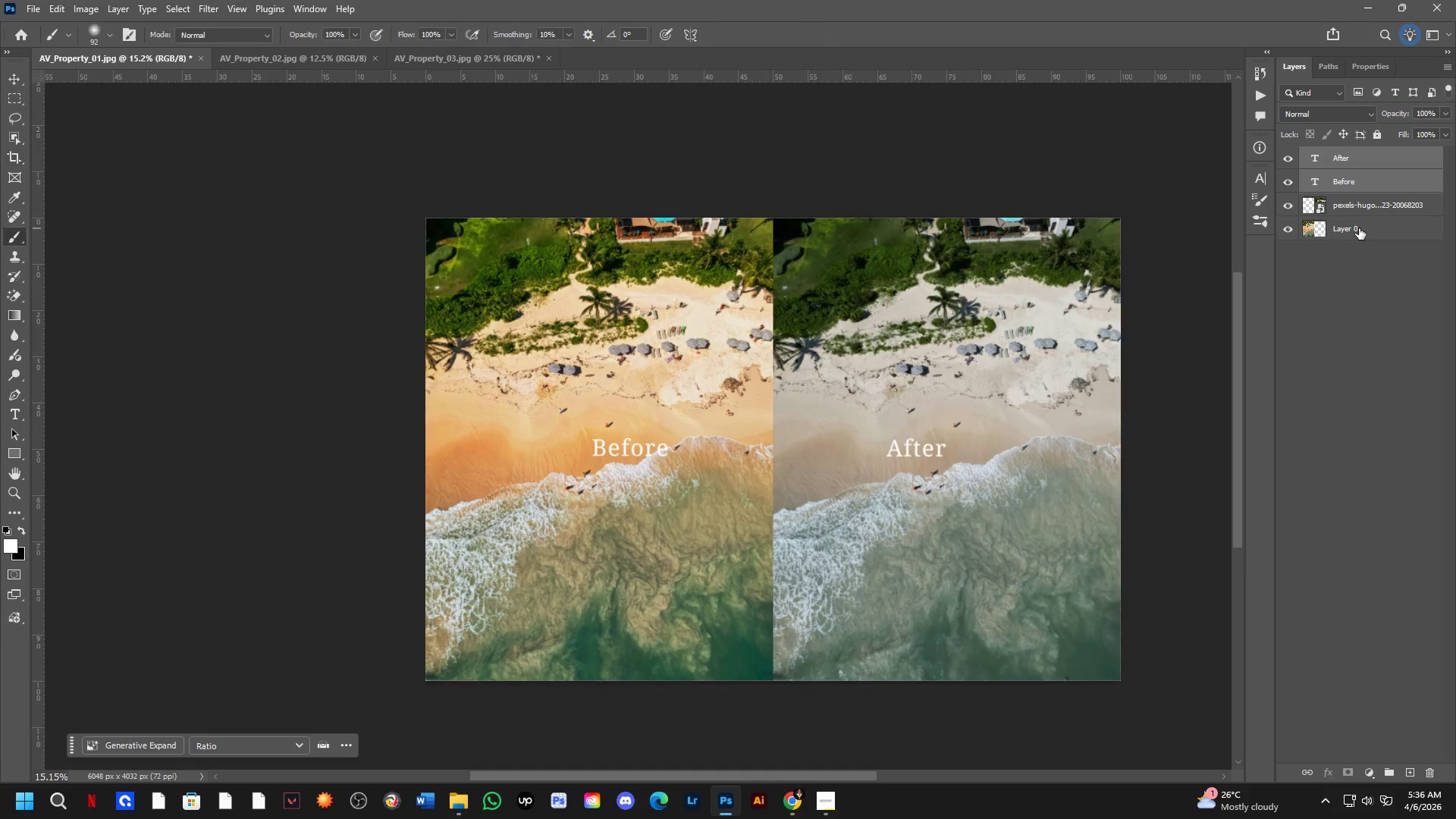 
key(Control+T)
 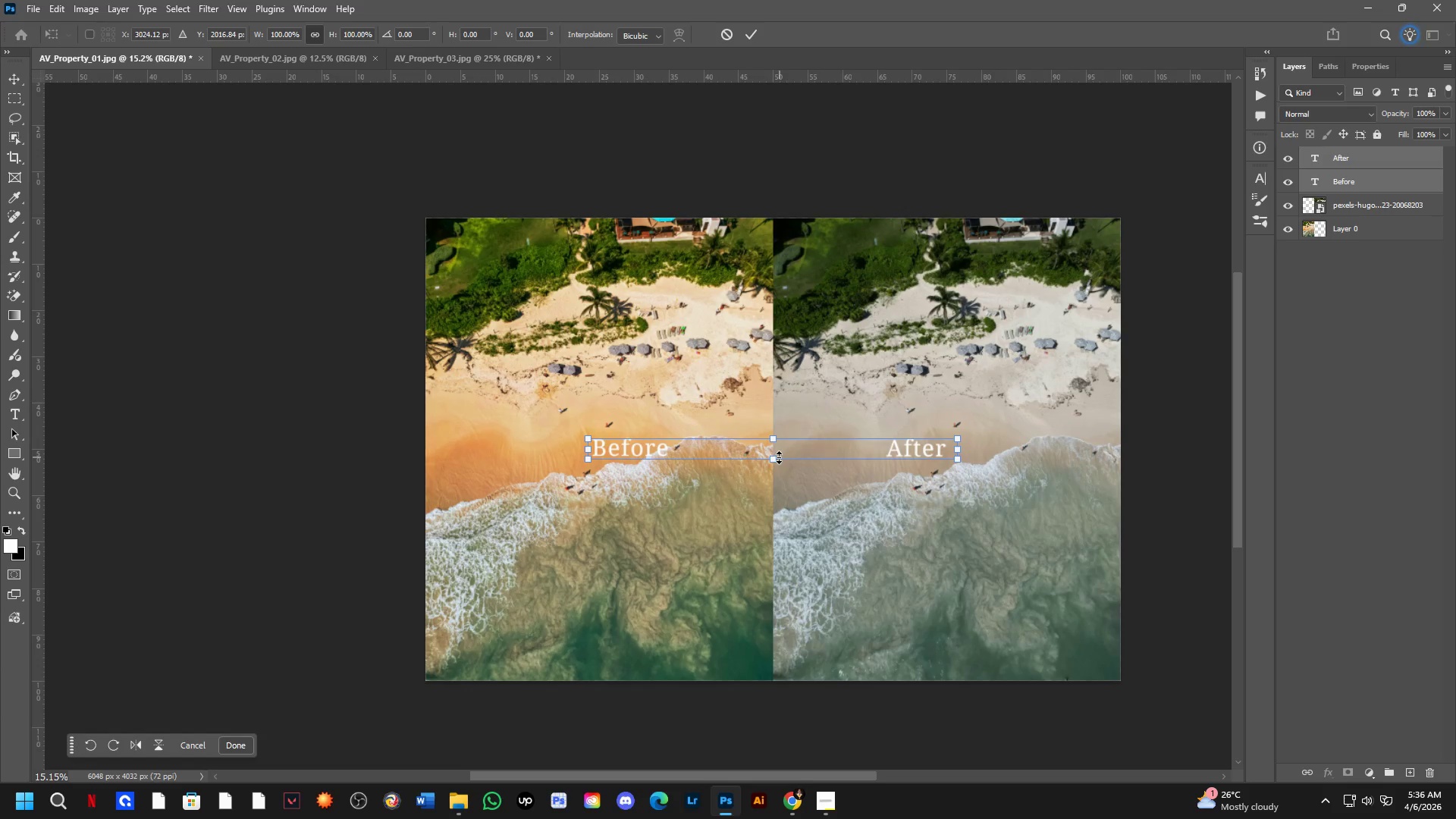 
left_click_drag(start_coordinate=[773, 461], to_coordinate=[773, 466])
 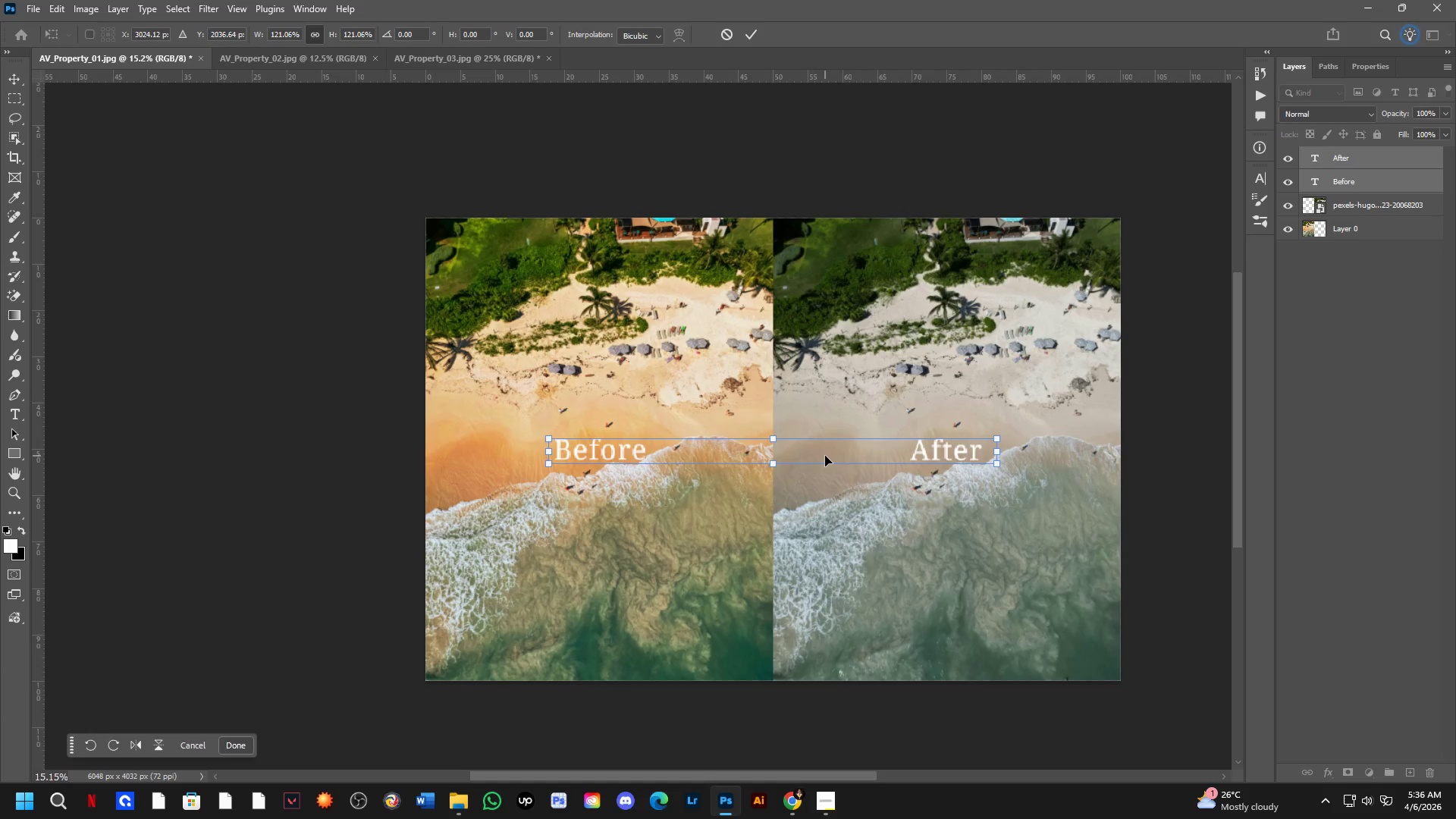 
left_click_drag(start_coordinate=[827, 455], to_coordinate=[719, 659])
 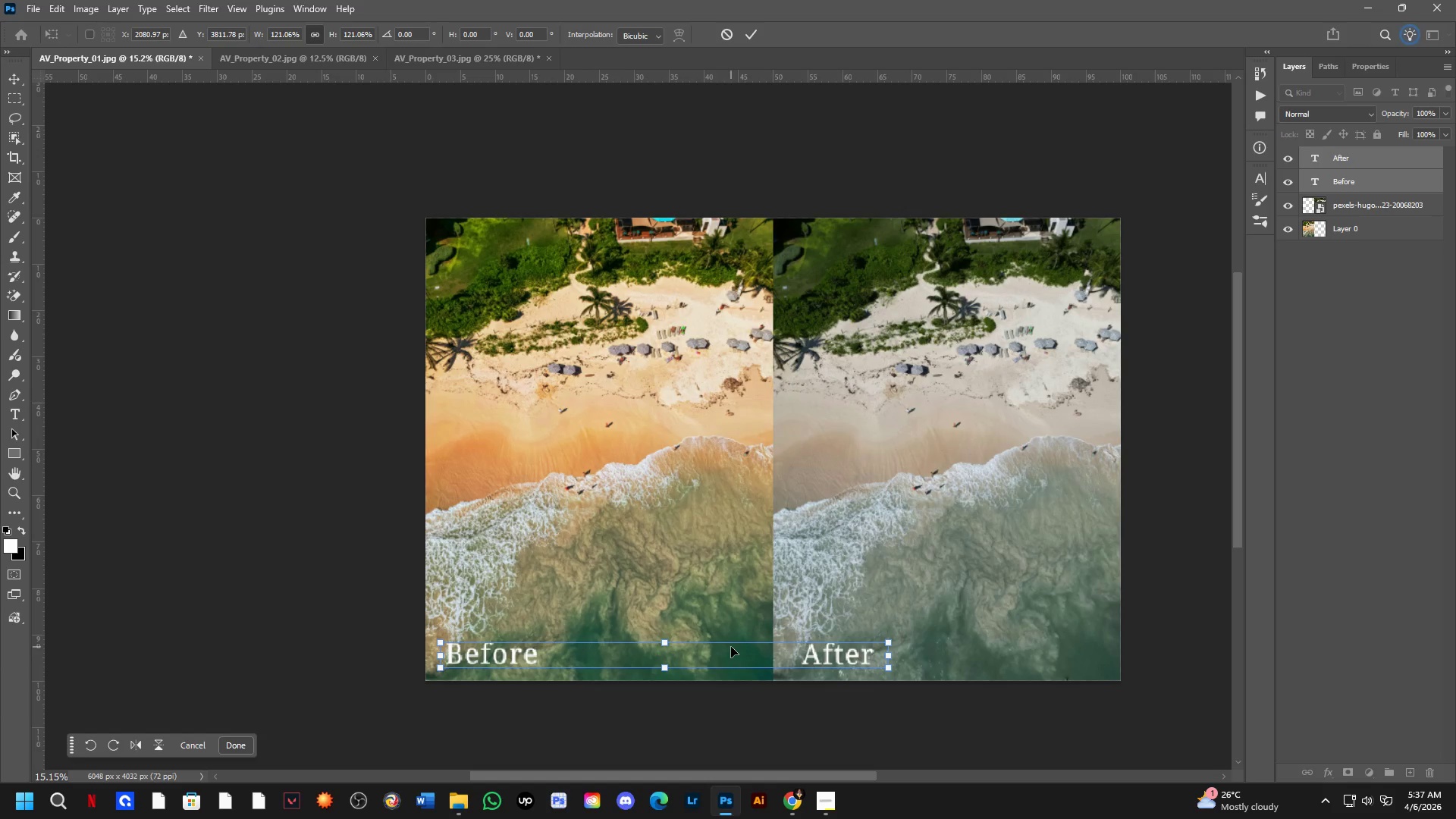 
key(NumpadEnter)
 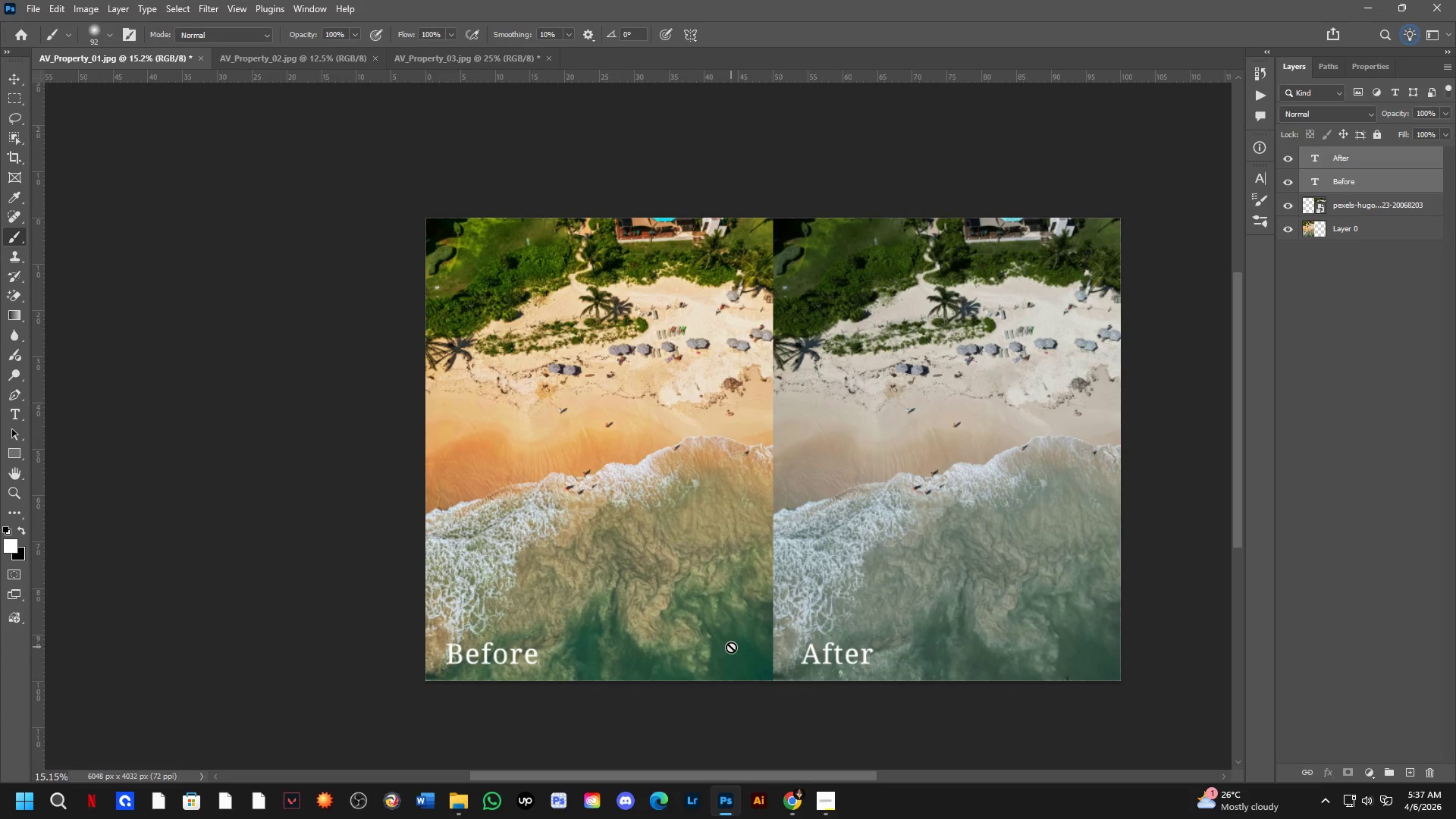 
hold_key(key=Space, duration=0.42)
 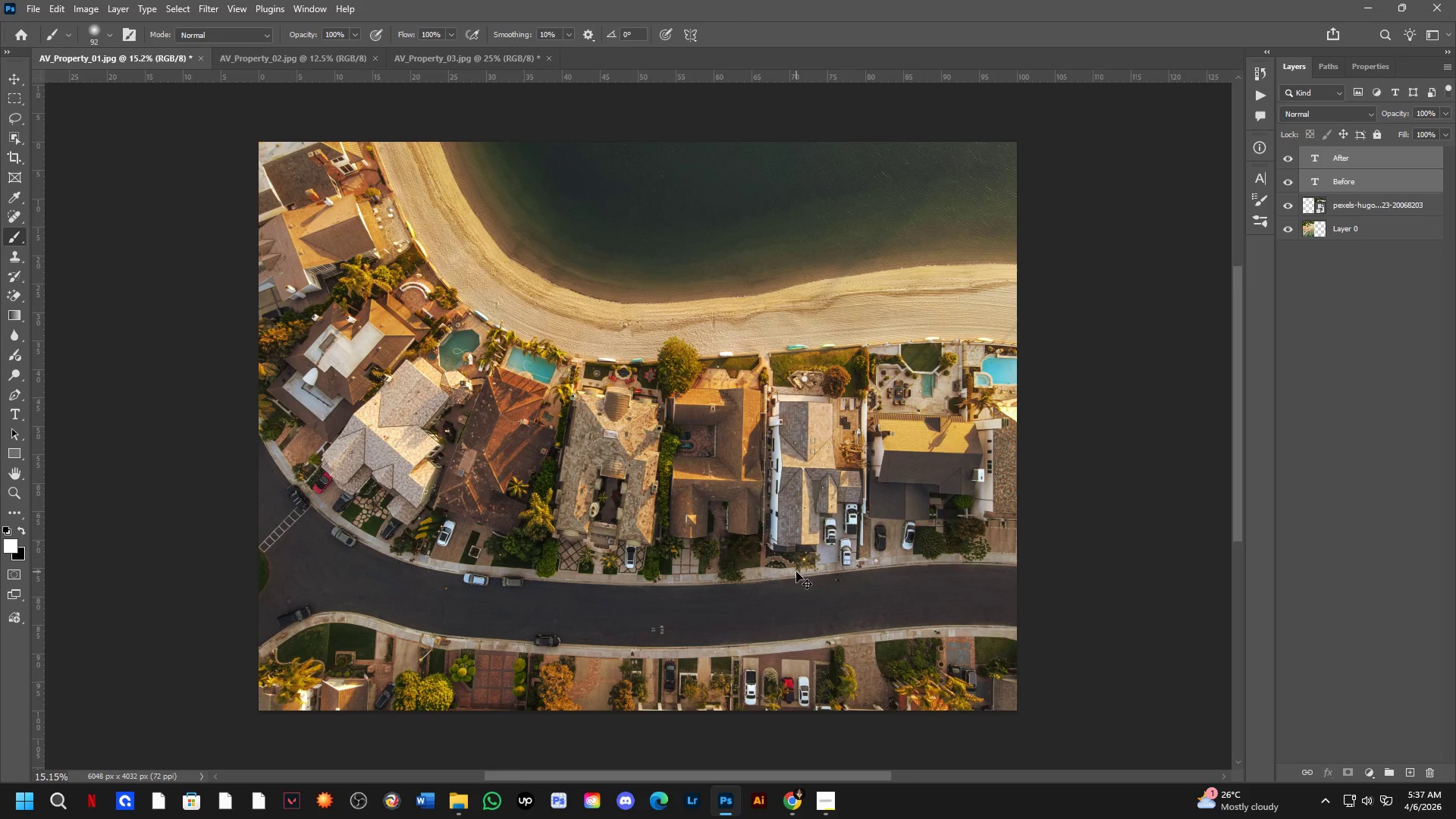 
left_click_drag(start_coordinate=[839, 574], to_coordinate=[811, 578])
 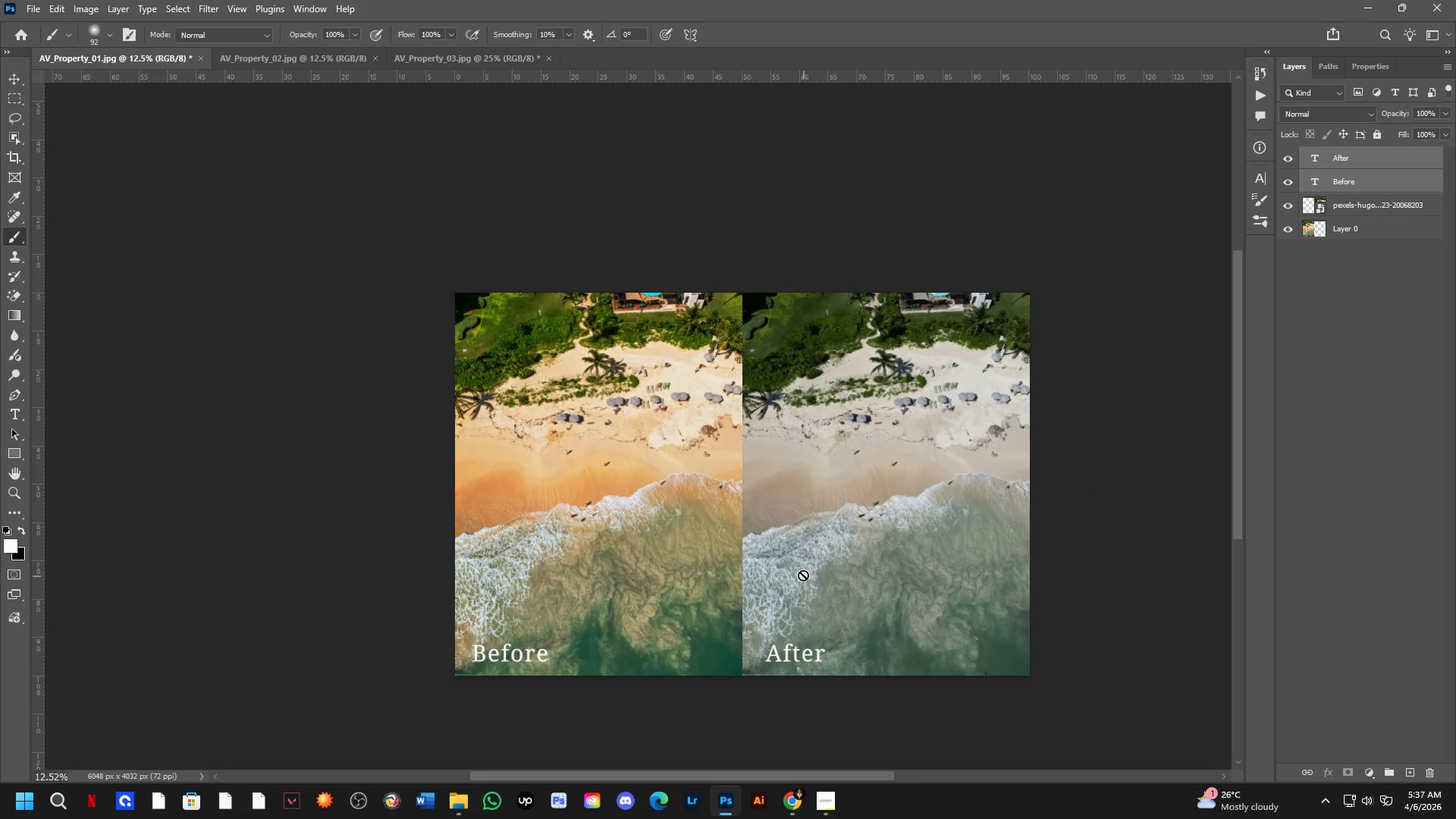 
scroll: coordinate [755, 628], scroll_direction: down, amount: 2.0
 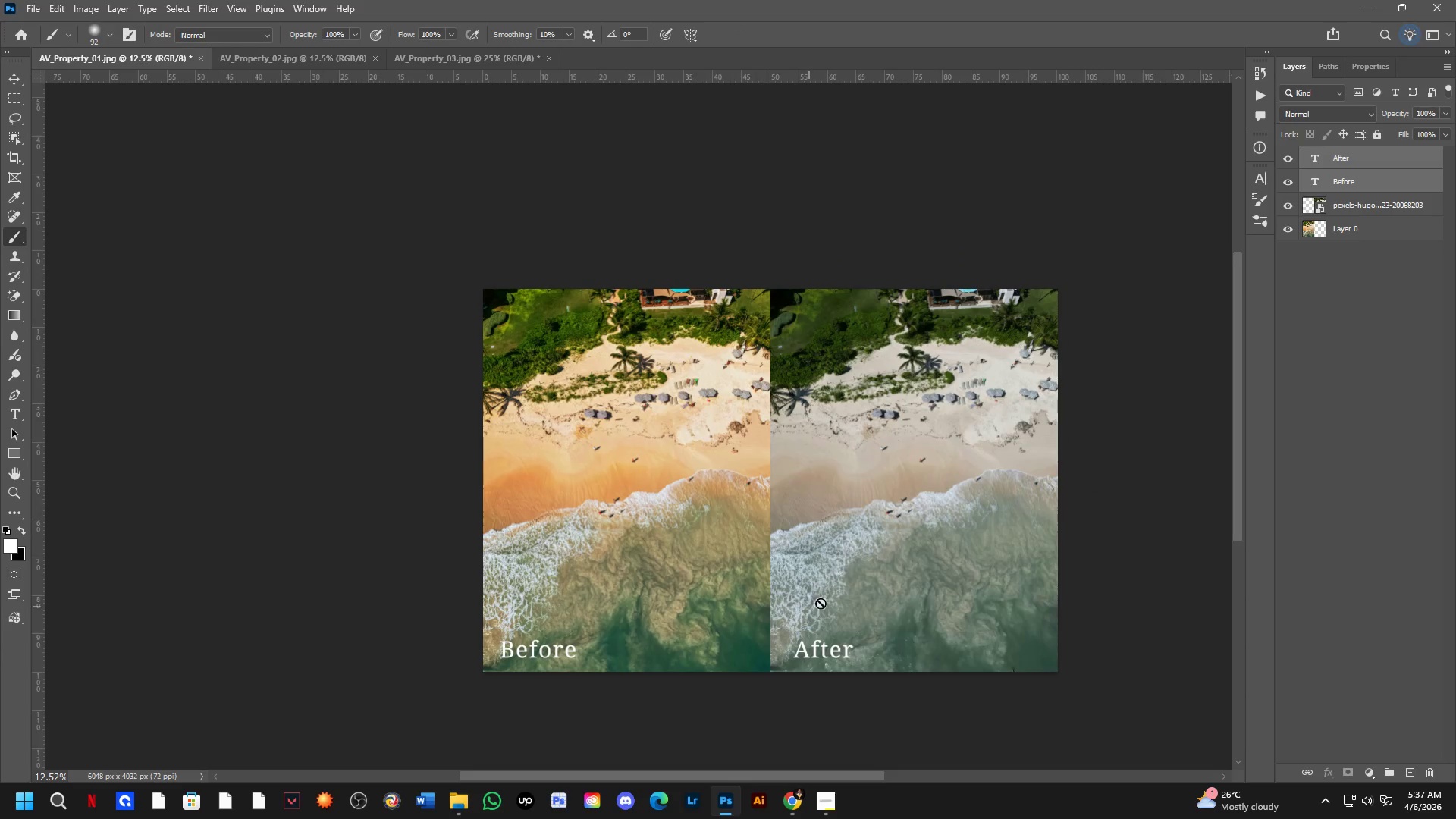 
key(Control+ControlLeft)
 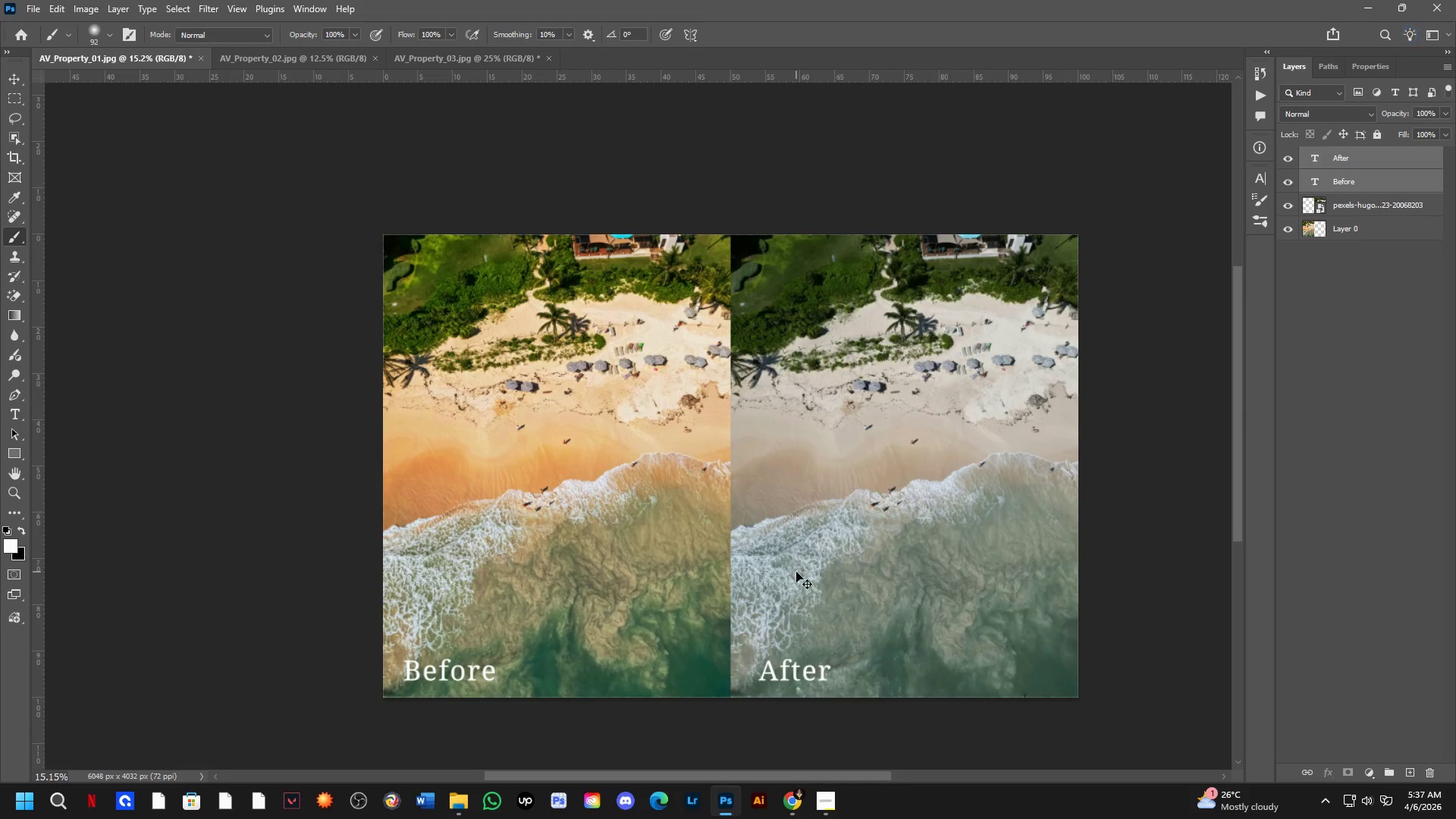 
key(Control+Tab)
 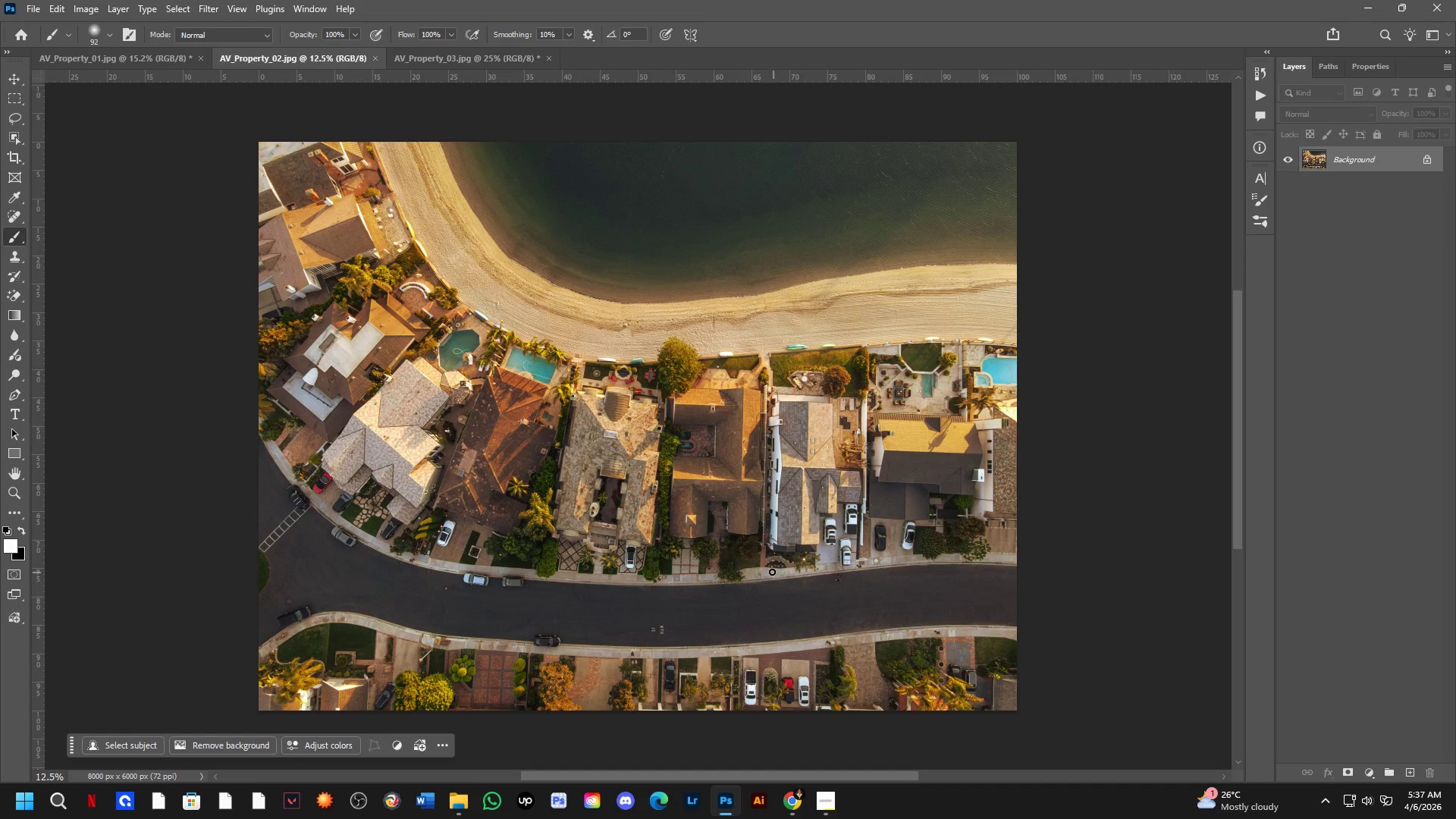 
scroll: coordinate [796, 572], scroll_direction: up, amount: 2.0
 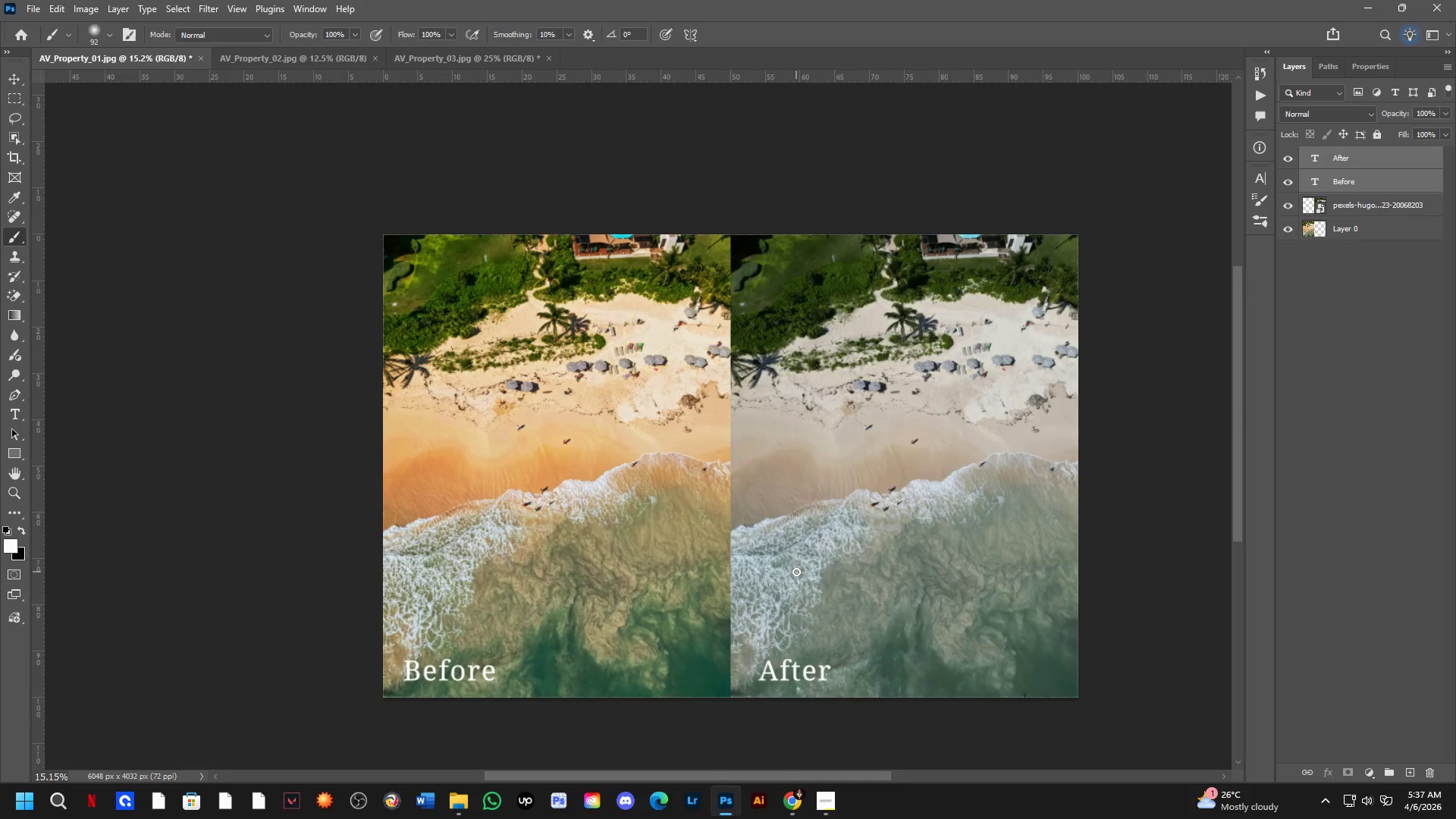 
key(Control+ControlLeft)
 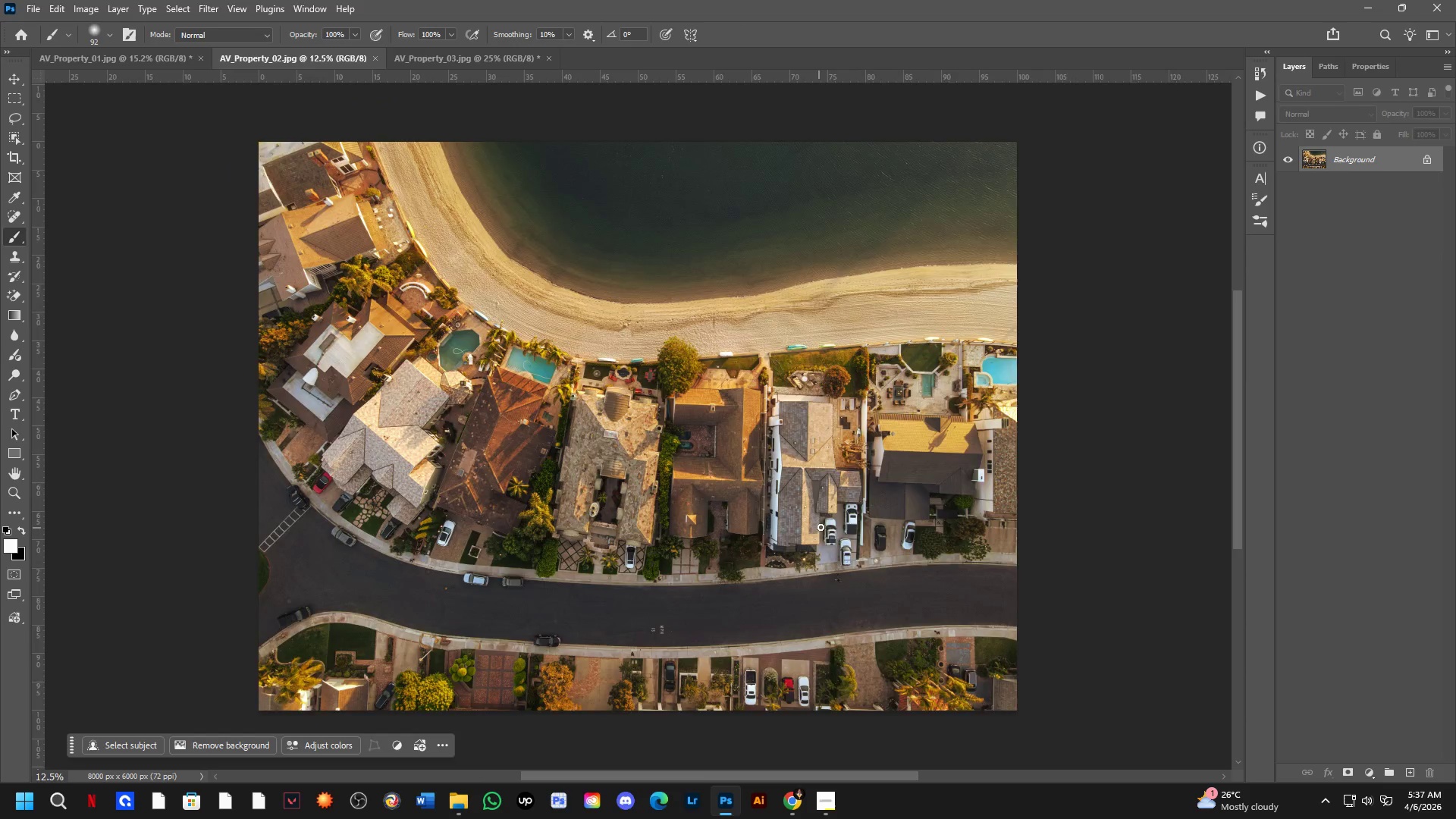 
key(Control+Tab)
 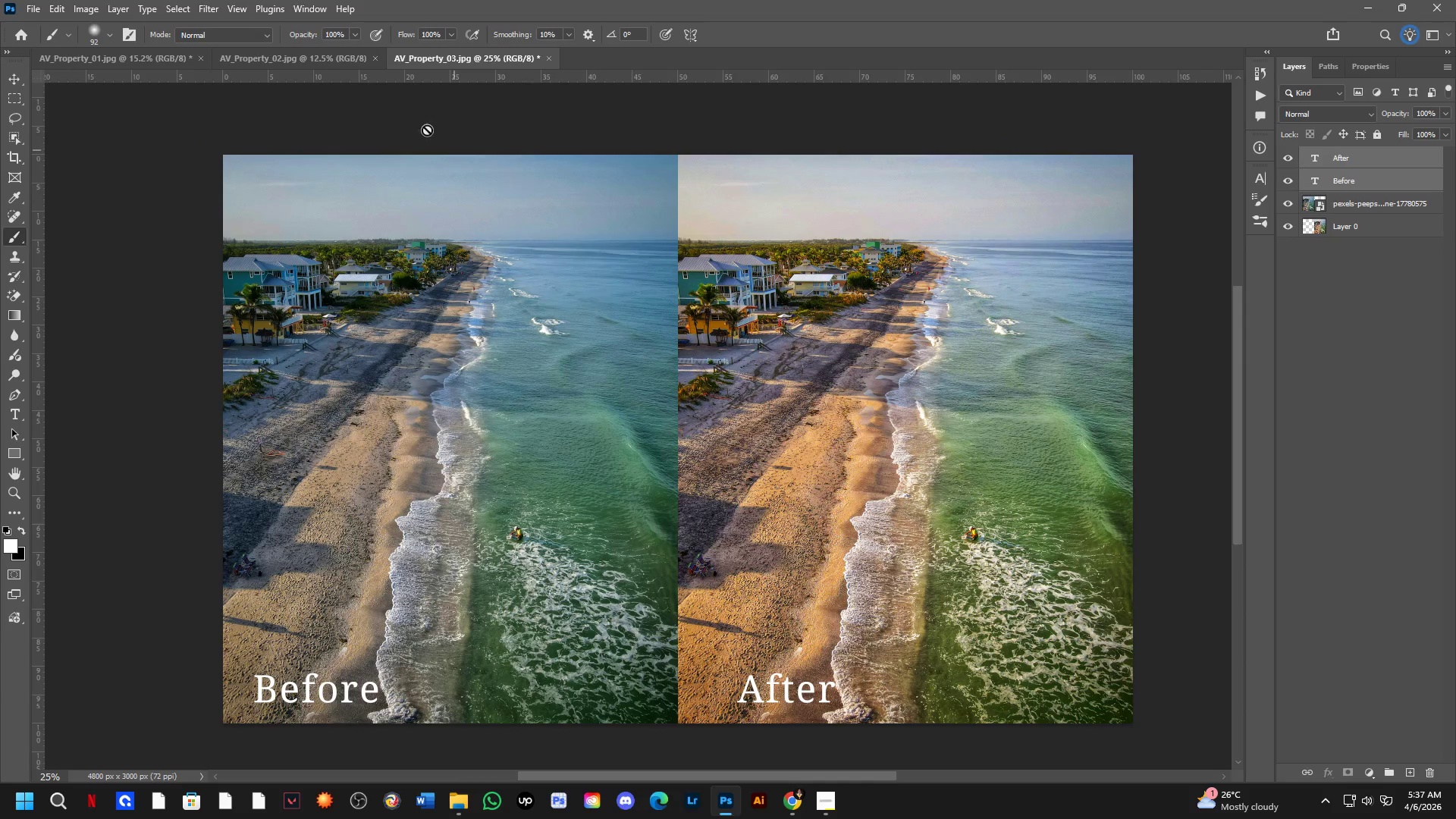 
scroll: coordinate [762, 551], scroll_direction: none, amount: 0.0
 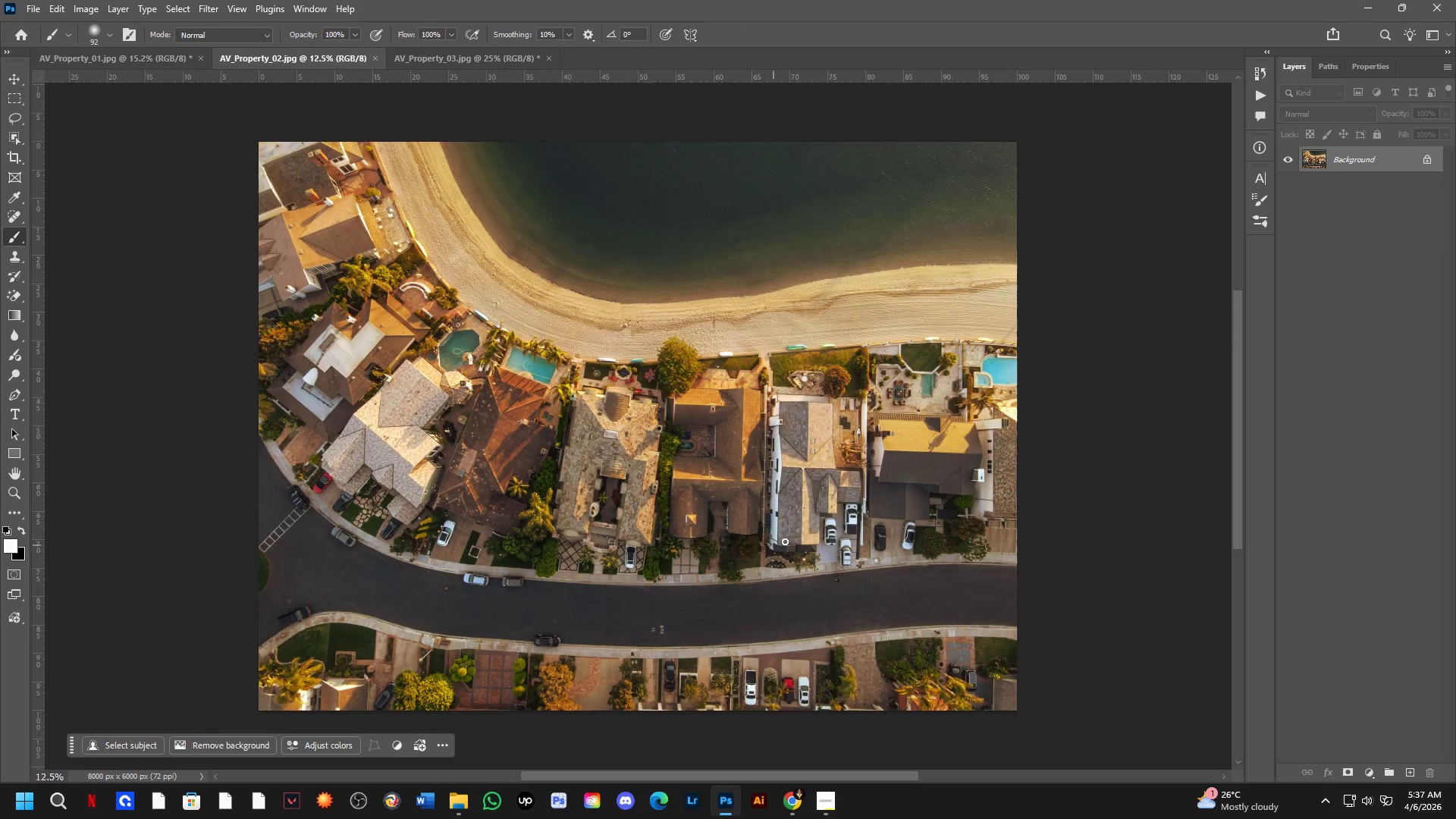 
left_click([331, 58])
 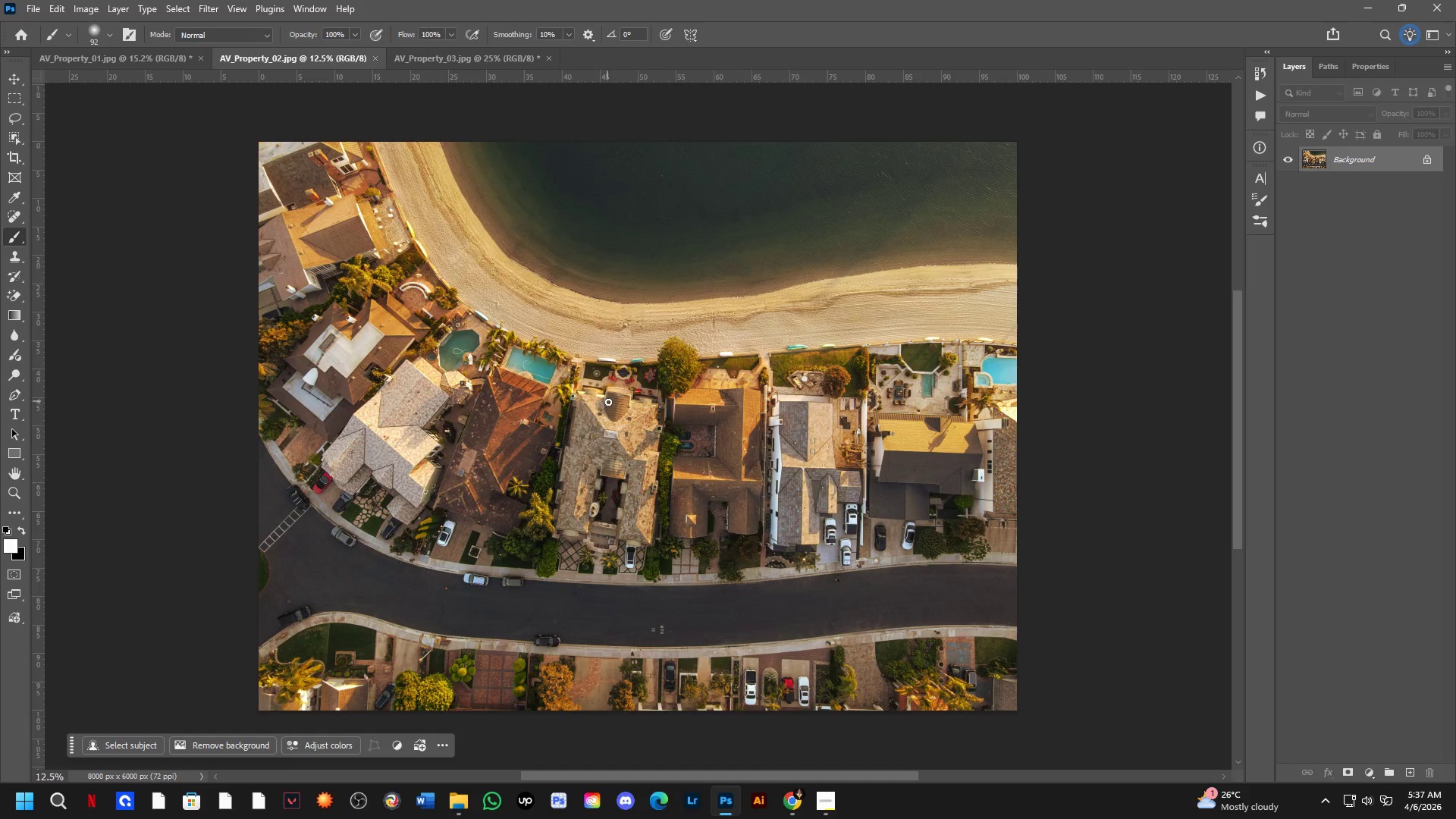 
key(Alt+Tab)
 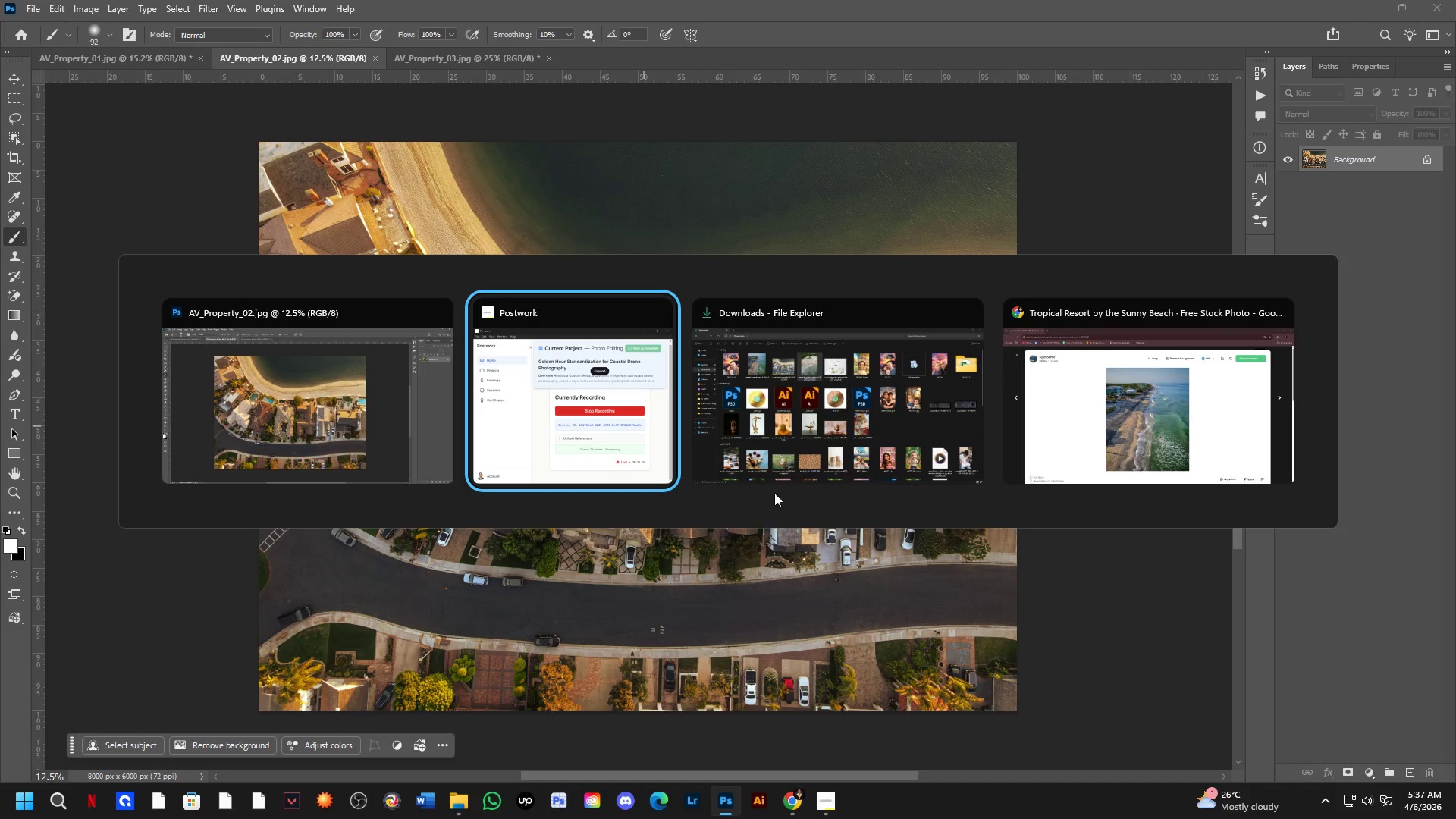 
left_click([795, 441])
 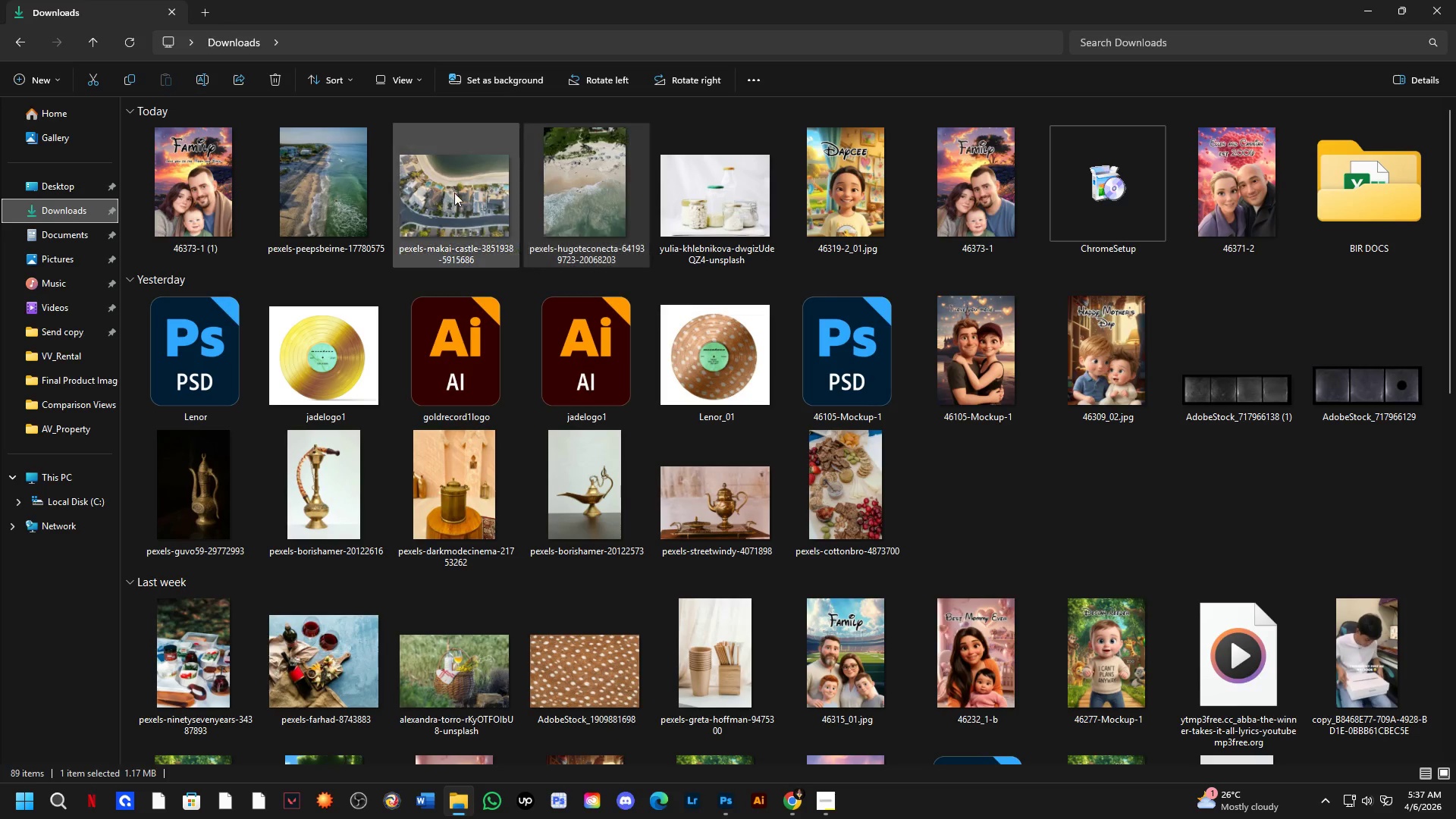 
left_click_drag(start_coordinate=[452, 193], to_coordinate=[763, 455])
 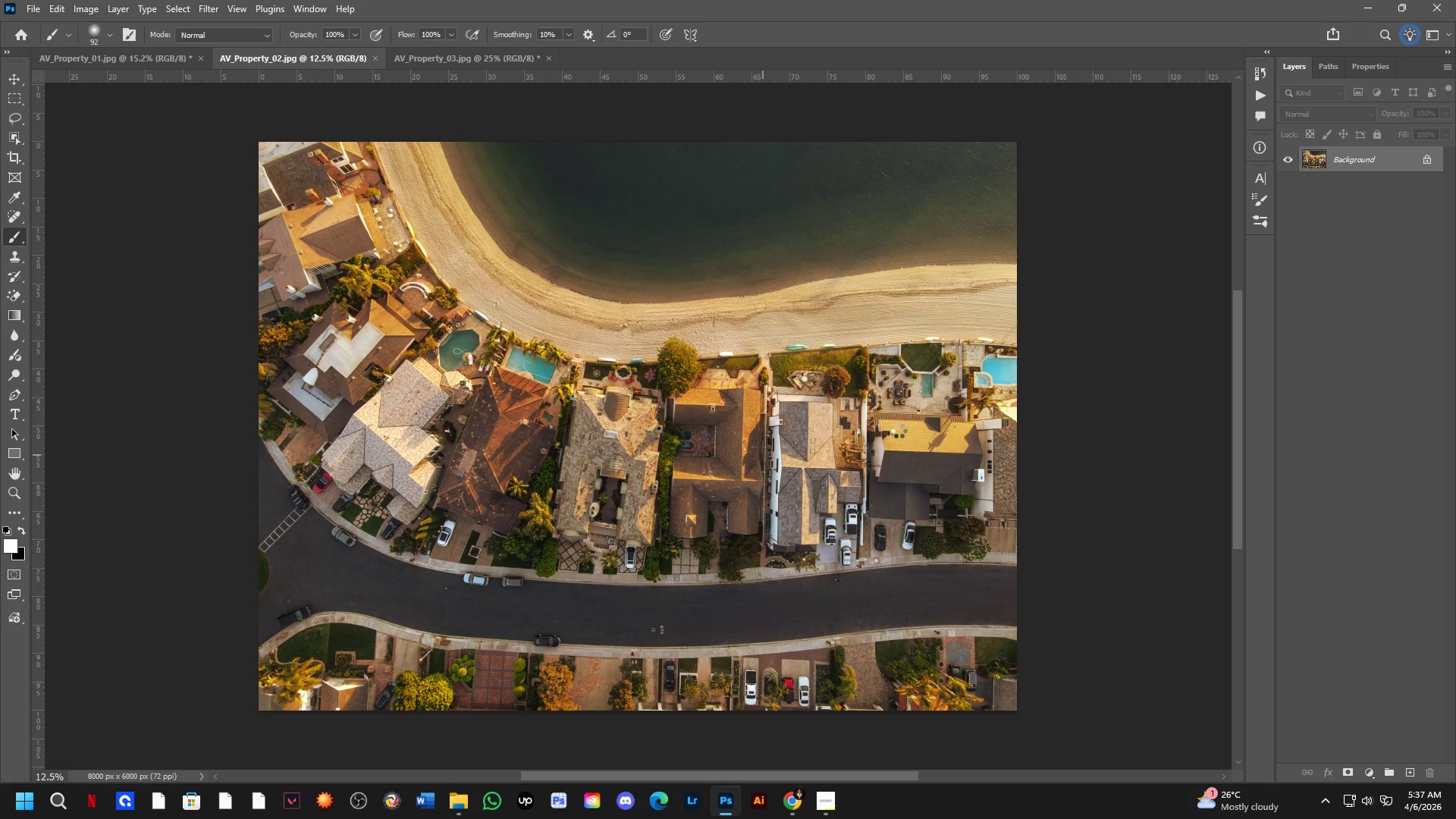 
key(Alt+AltLeft)
 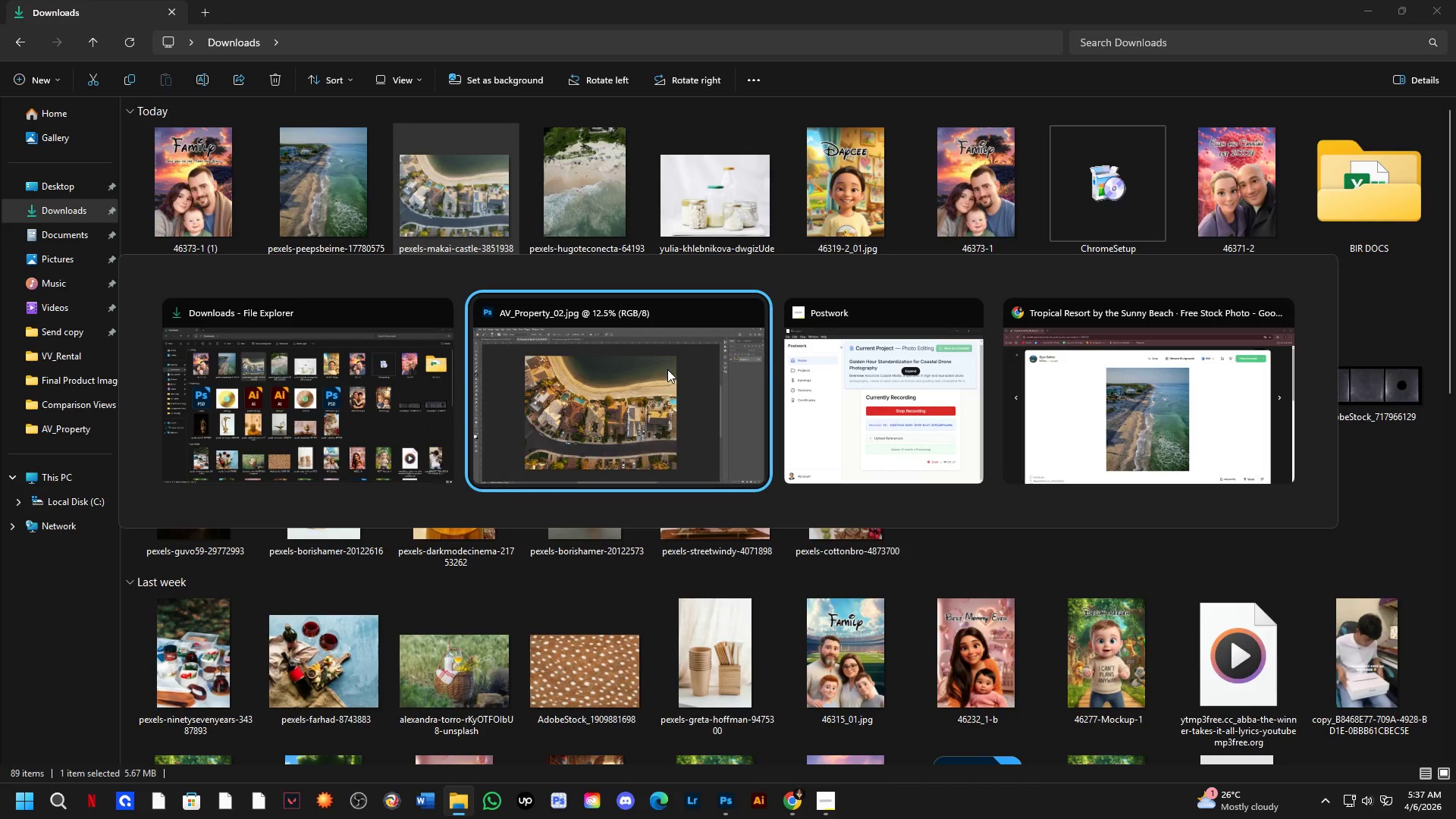 
key(Alt+Tab)
 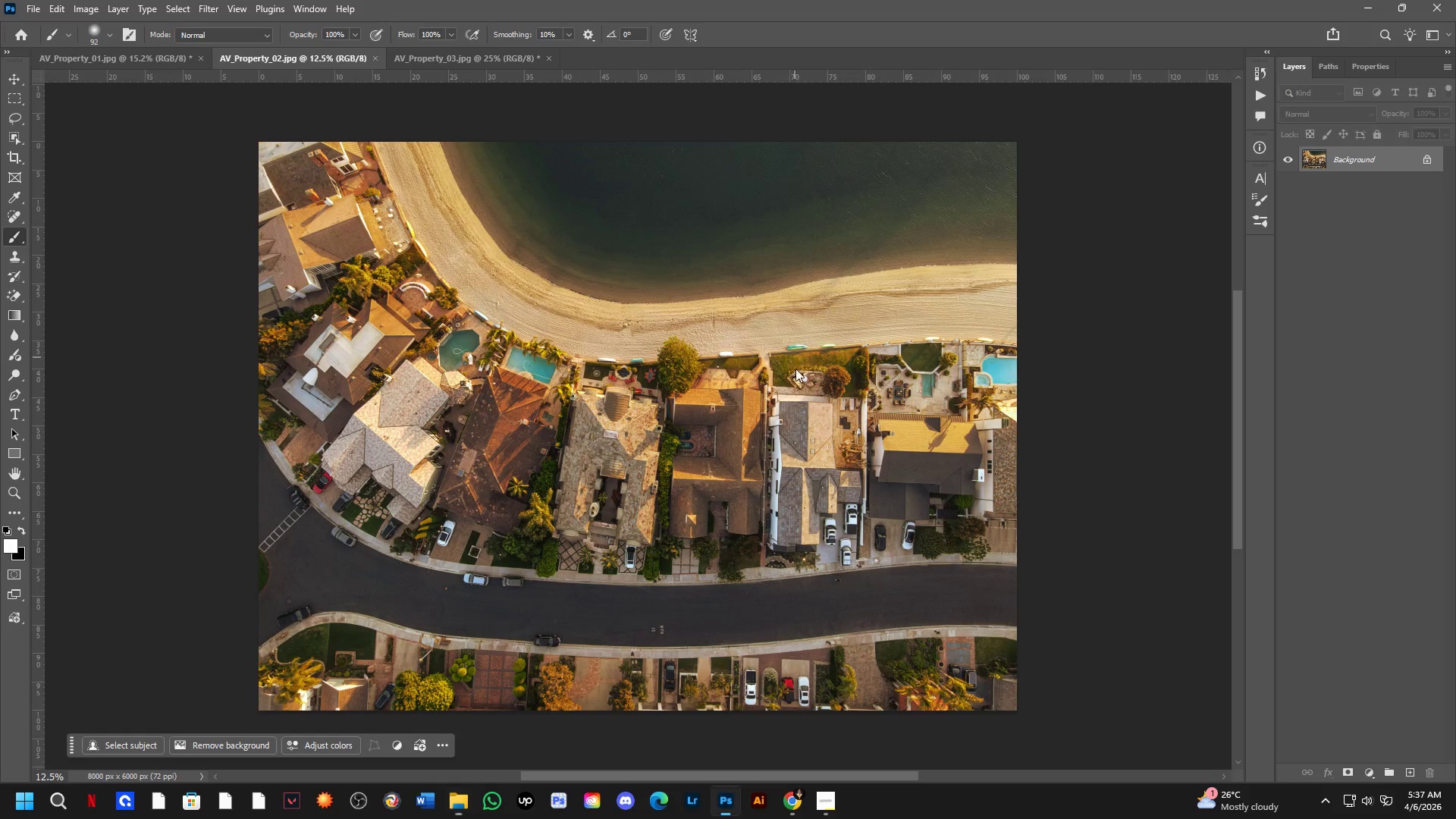 
hold_key(key=ShiftLeft, duration=0.7)
 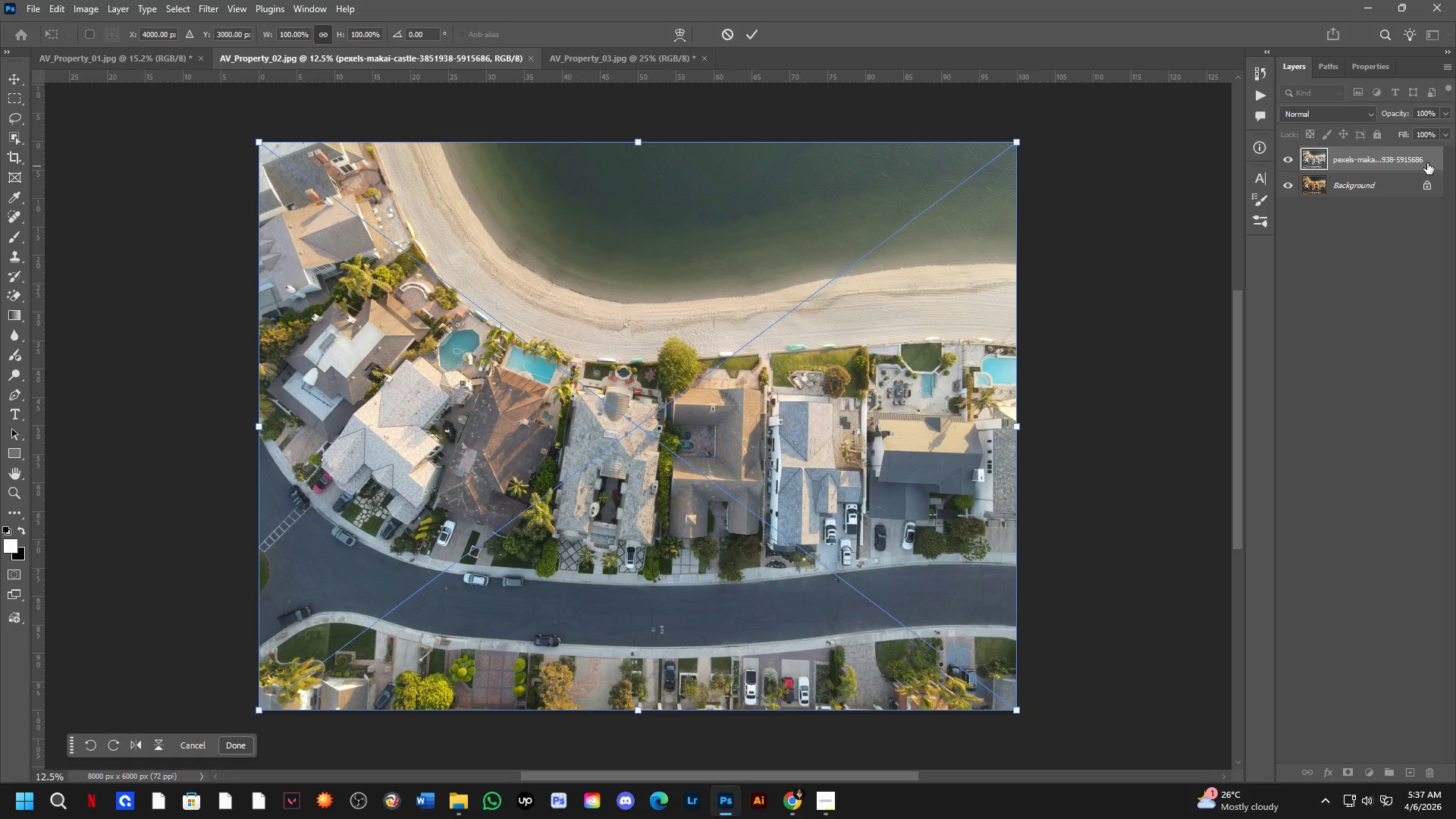 
left_click([1426, 180])
 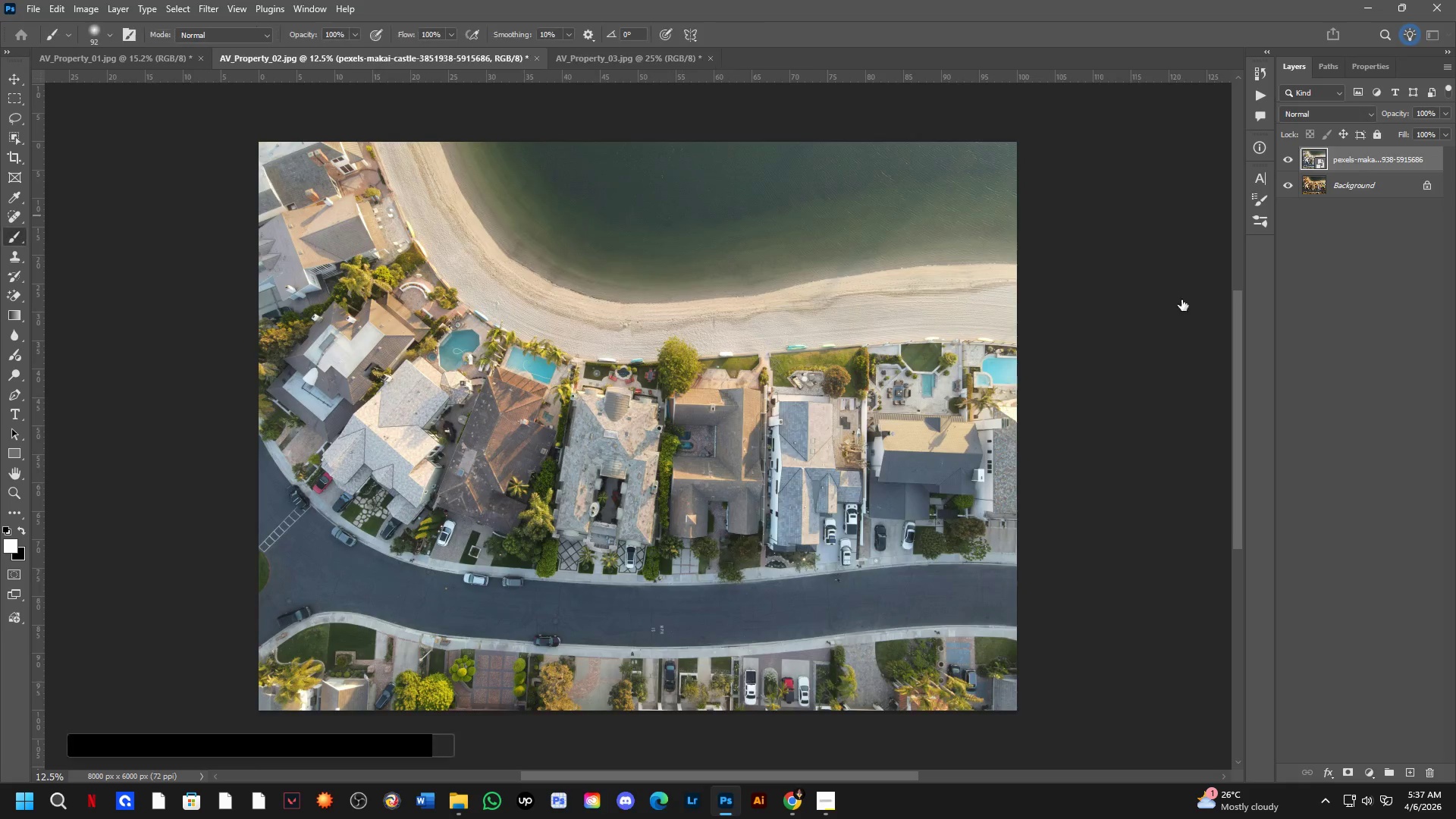 
scroll: coordinate [812, 377], scroll_direction: down, amount: 4.0
 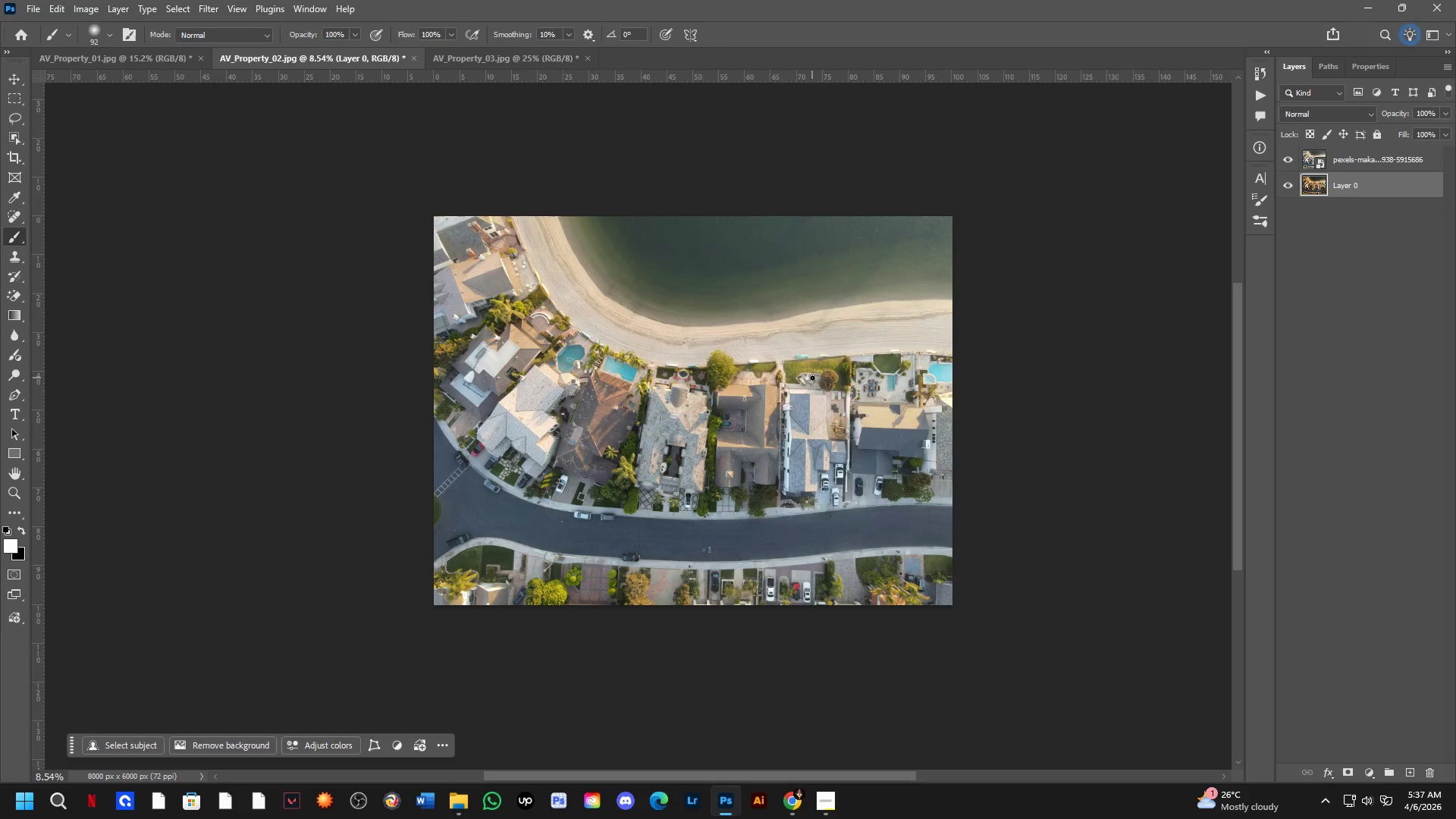 
key(Control+T)
 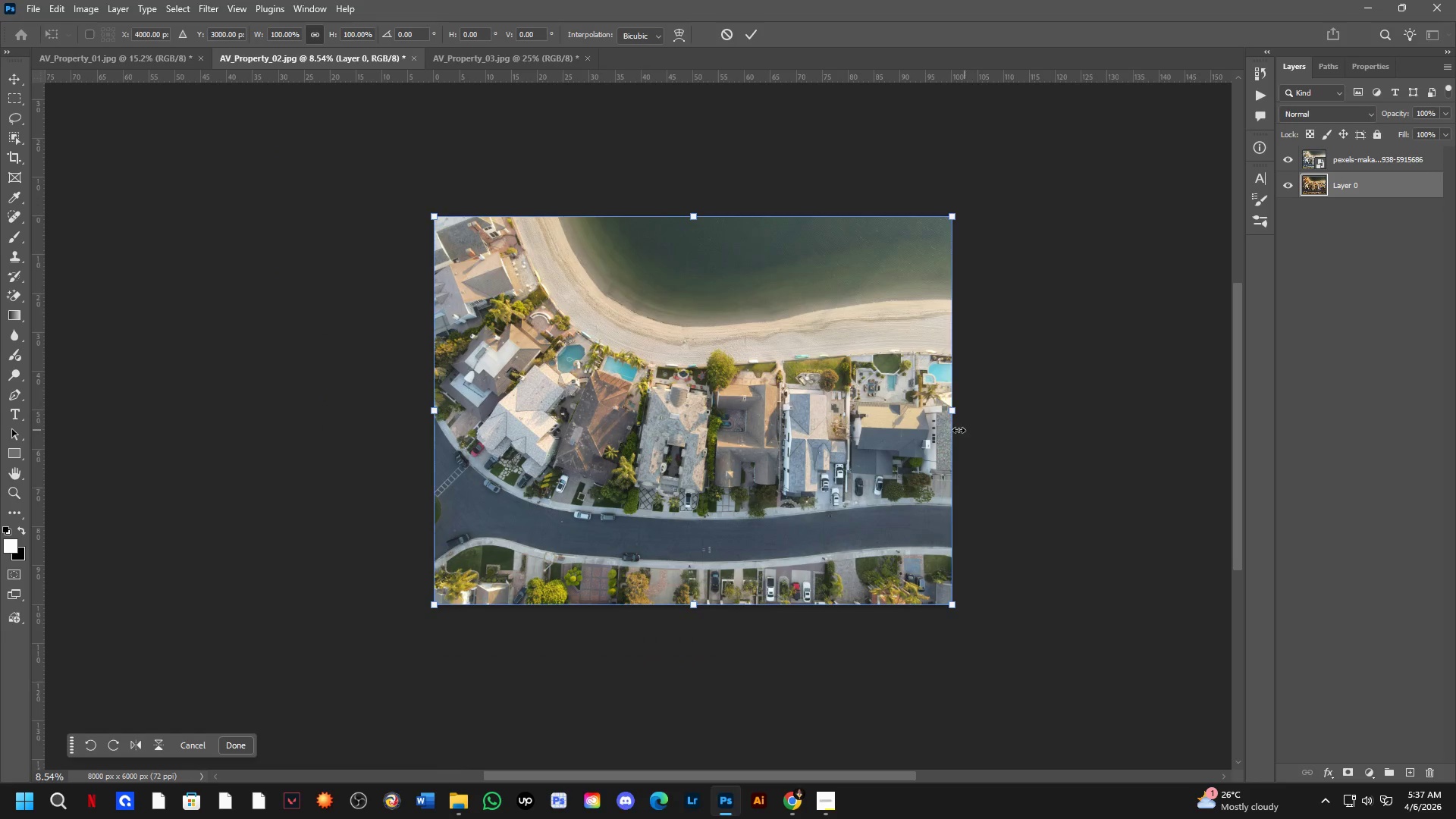 
hold_key(key=ShiftLeft, duration=0.67)
left_click_drag(start_coordinate=[864, 425], to_coordinate=[671, 445])
 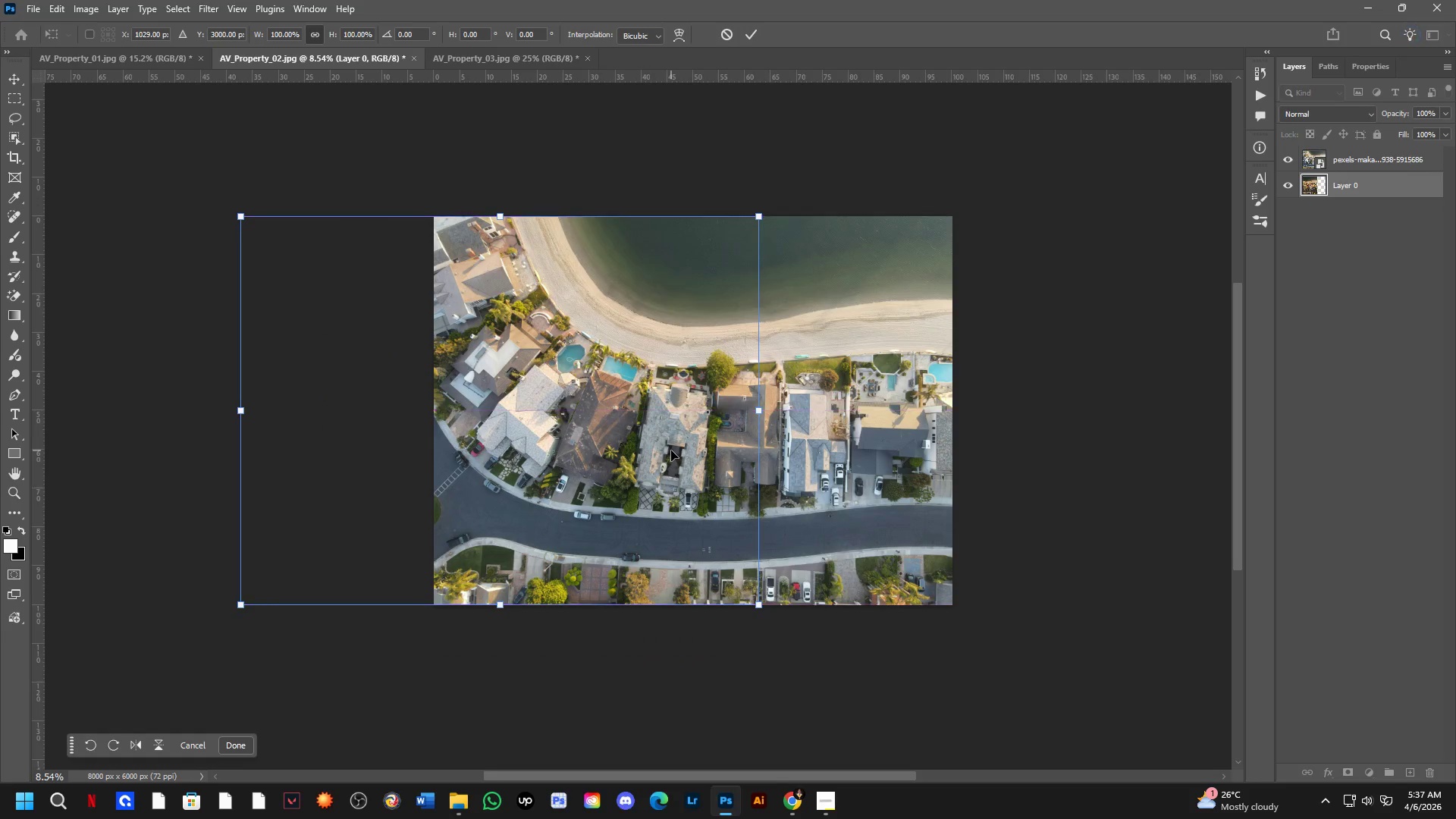 
key(Escape)
 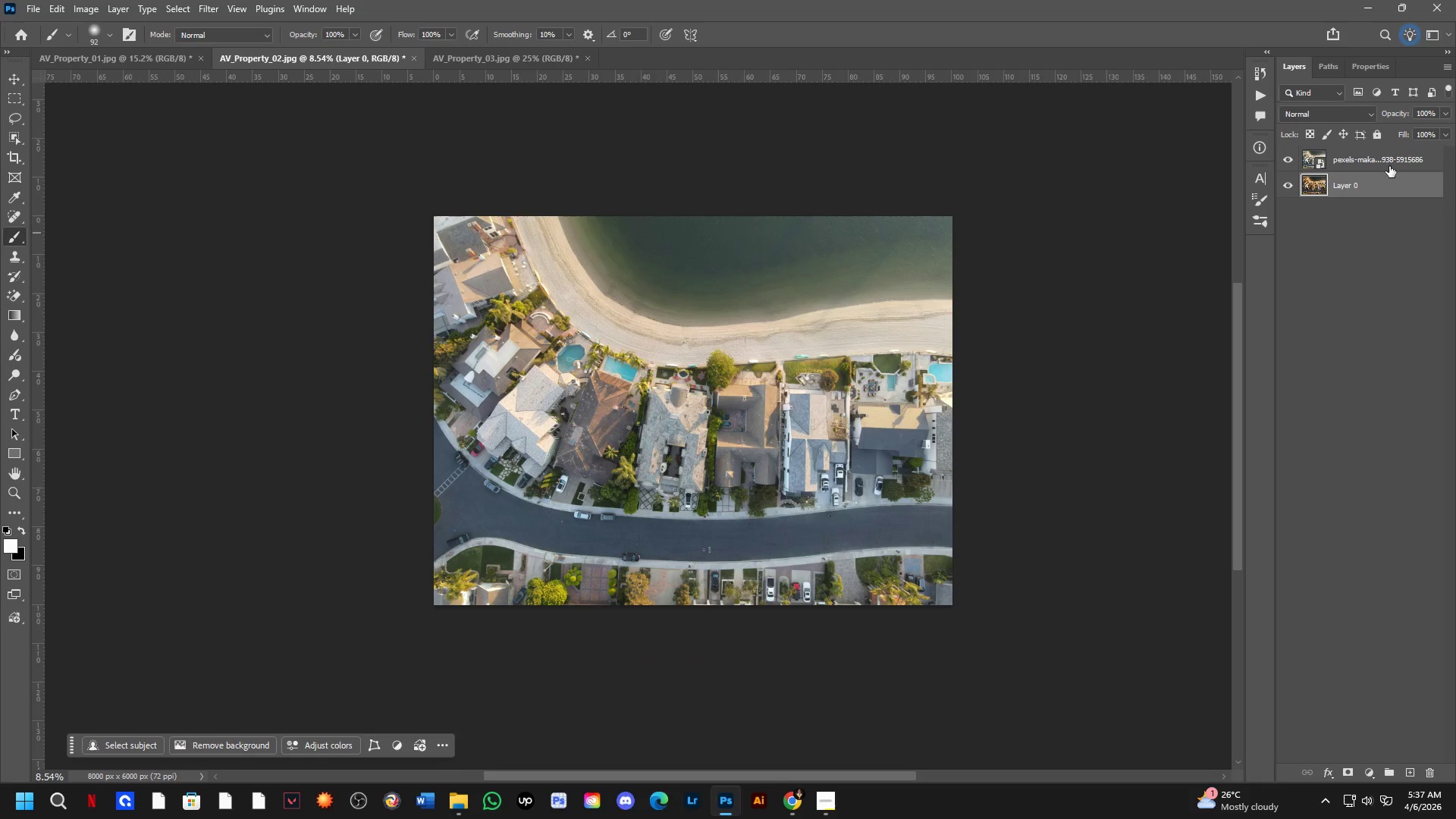 
left_click([1389, 165])
 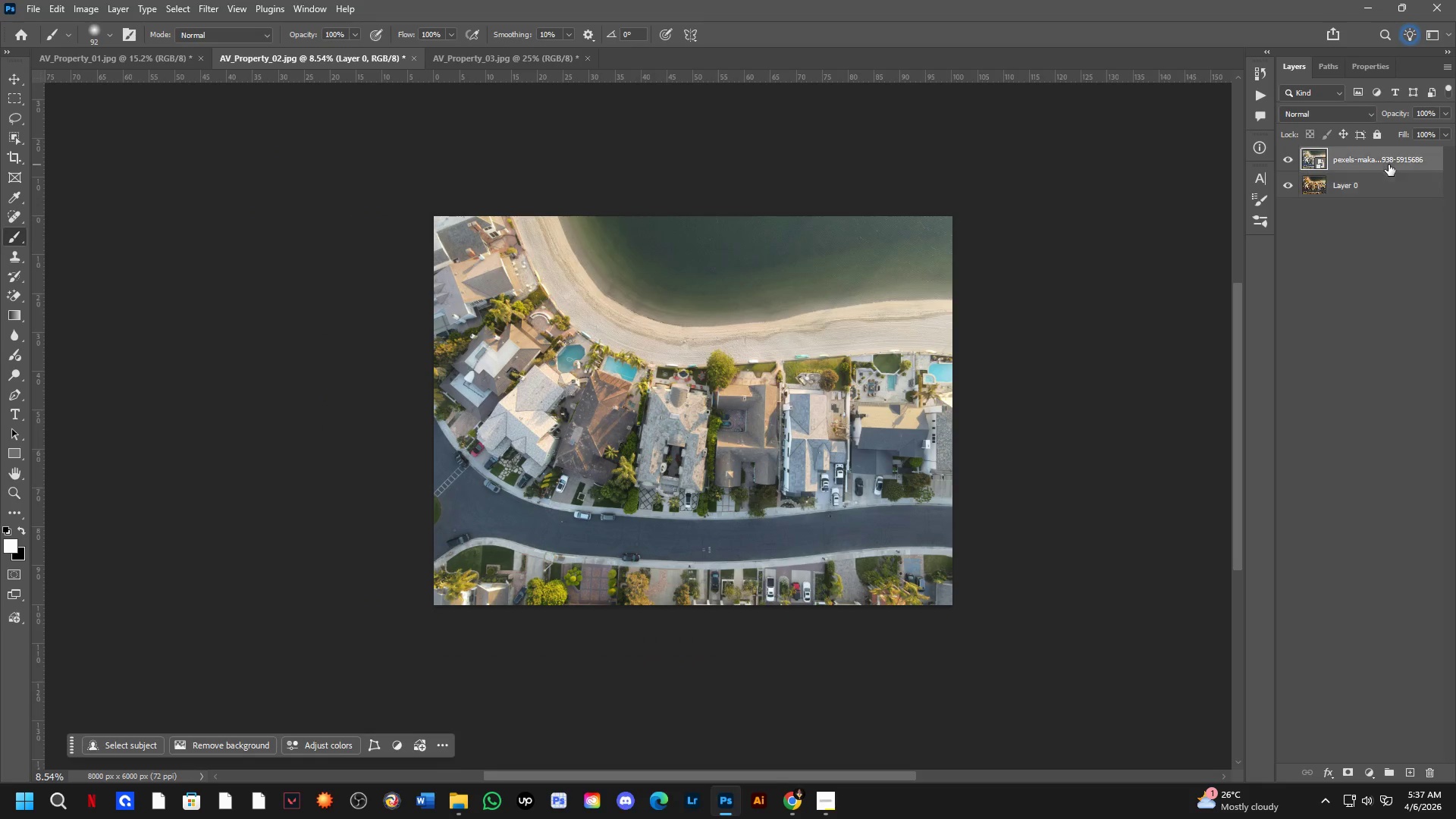 
key(Control+T)
 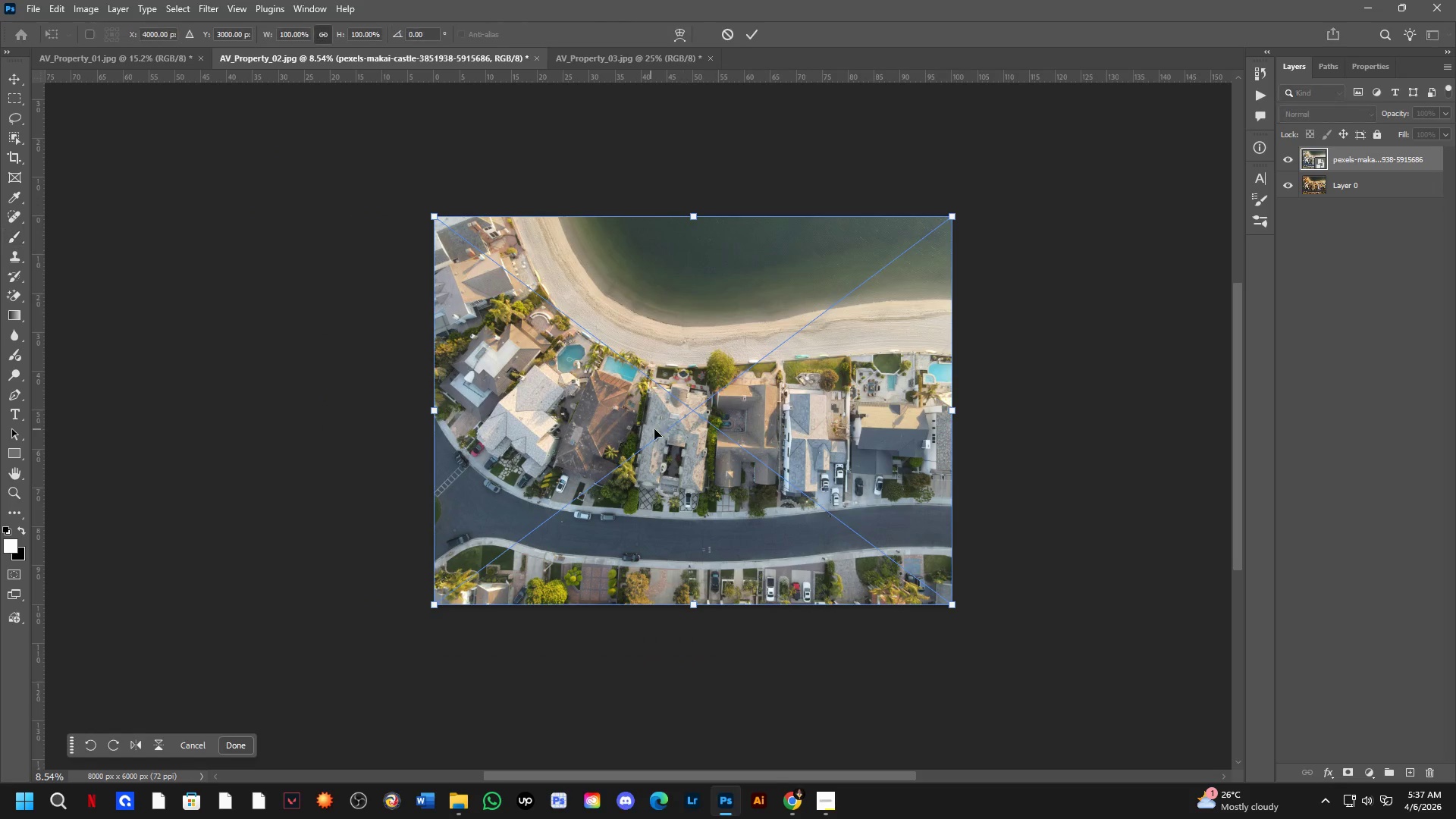 
hold_key(key=ShiftLeft, duration=1.59)
left_click_drag(start_coordinate=[692, 428], to_coordinate=[171, 469])
 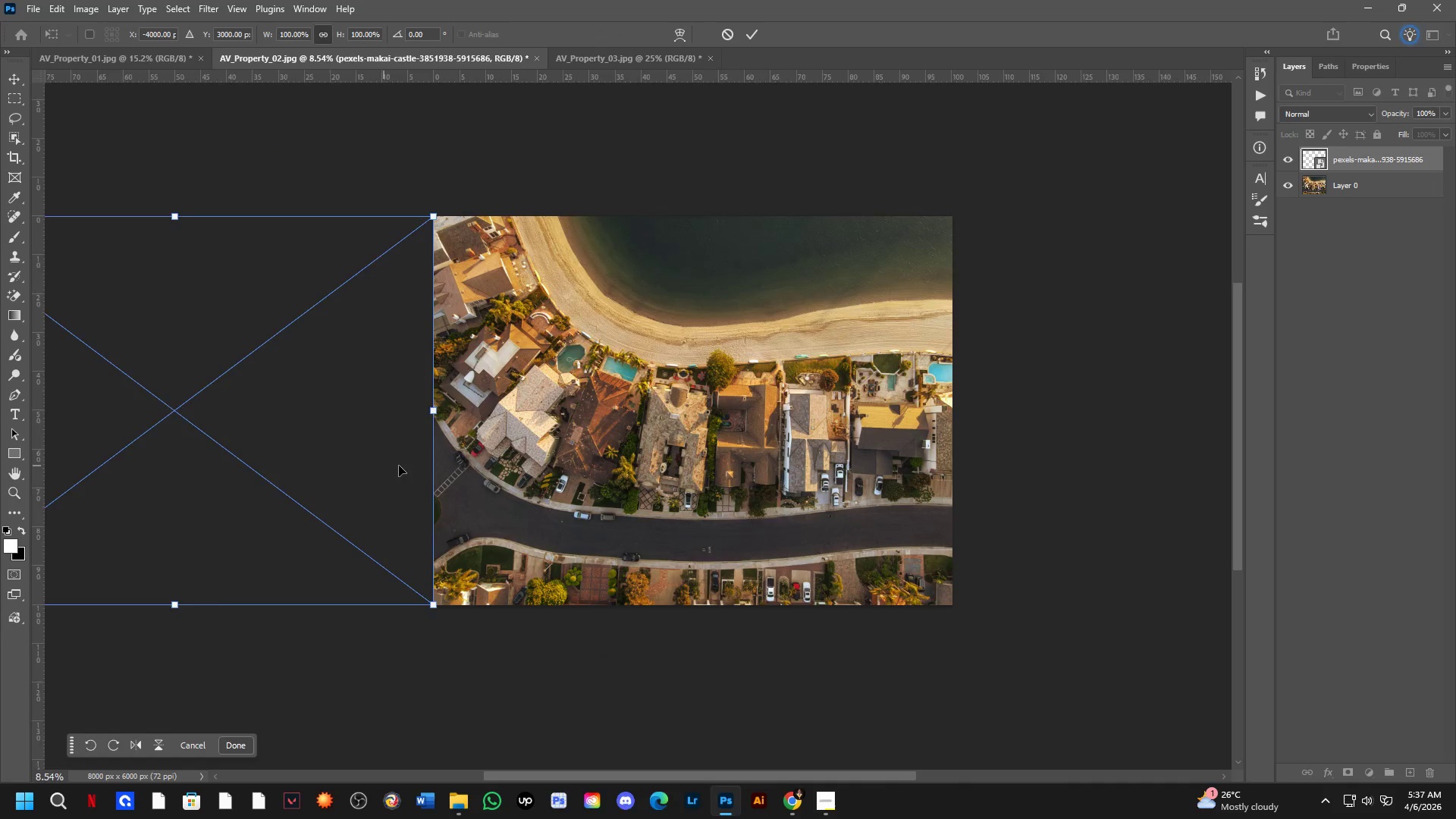 
hold_key(key=Space, duration=0.58)
 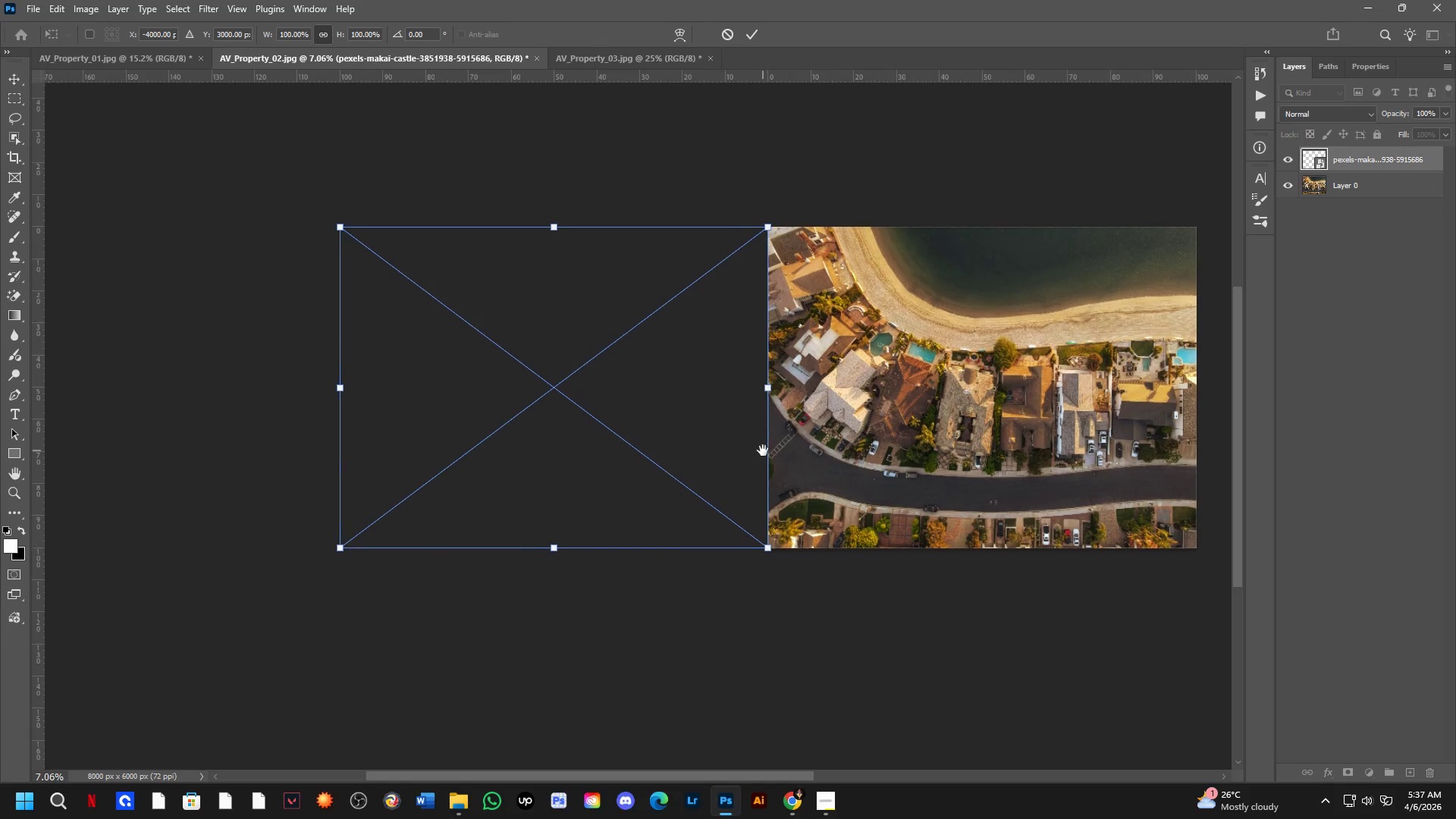 
left_click_drag(start_coordinate=[470, 481], to_coordinate=[768, 450])
 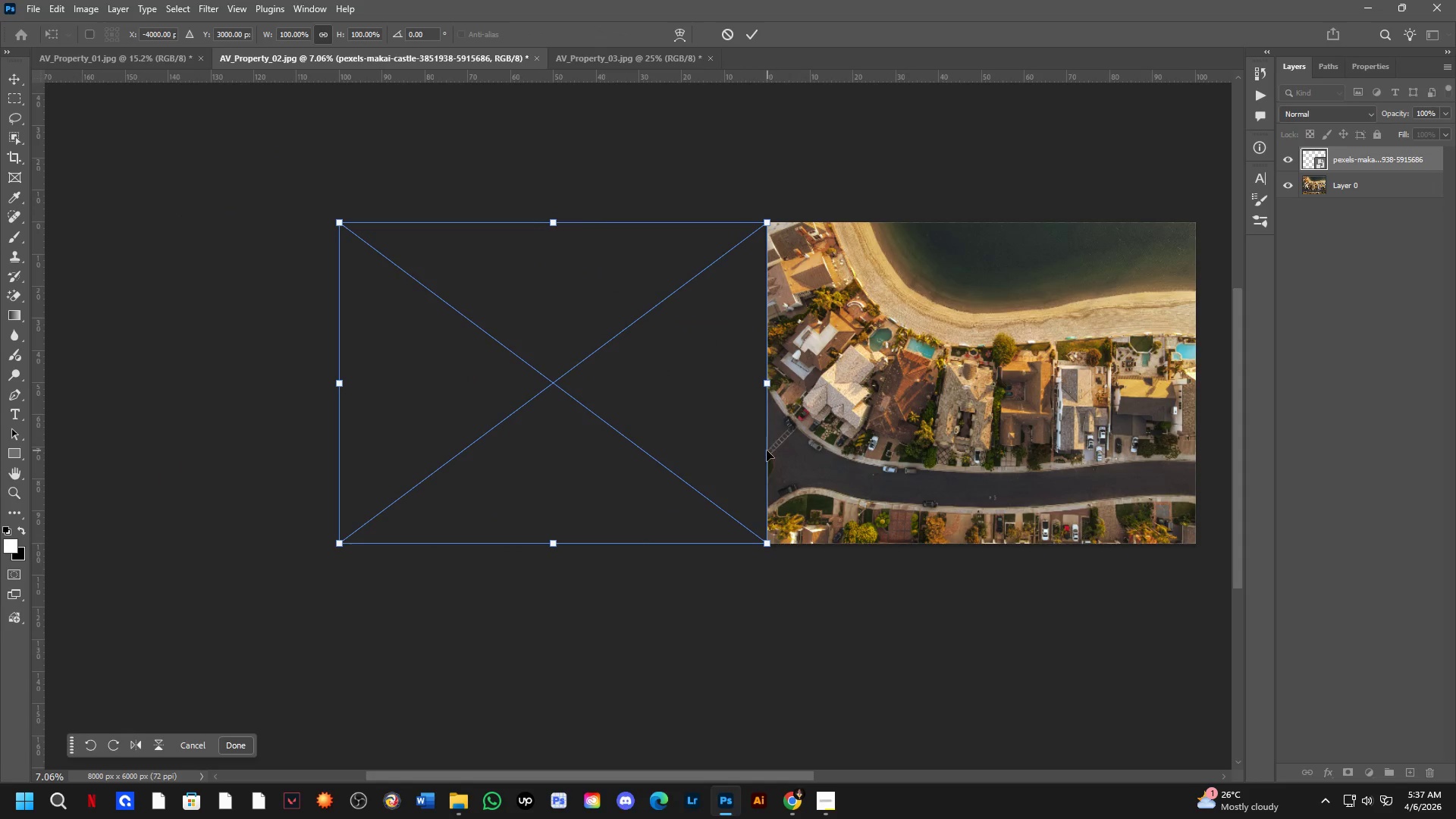 
scroll: coordinate [431, 468], scroll_direction: down, amount: 2.0
 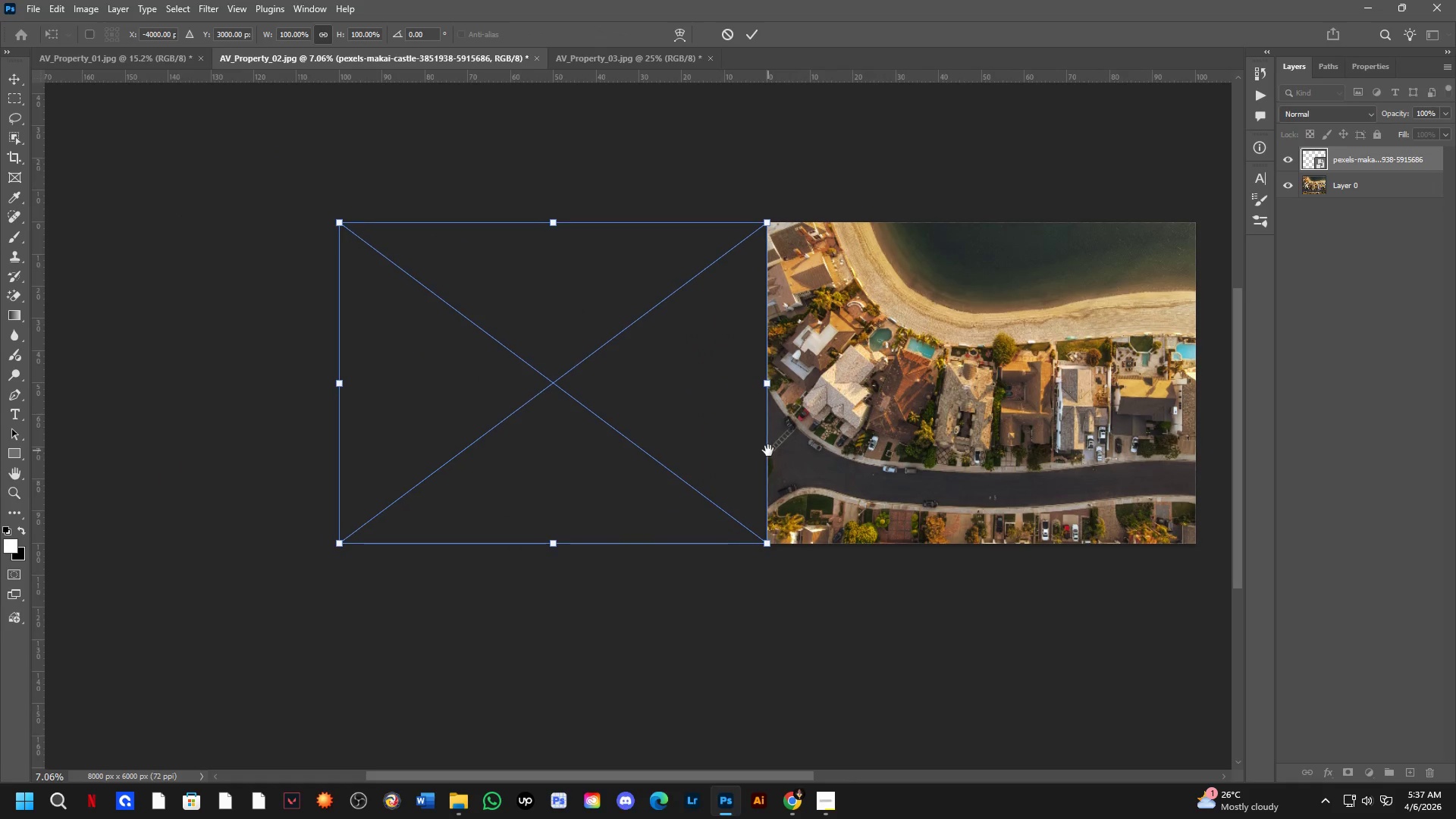 
hold_key(key=Space, duration=0.42)
 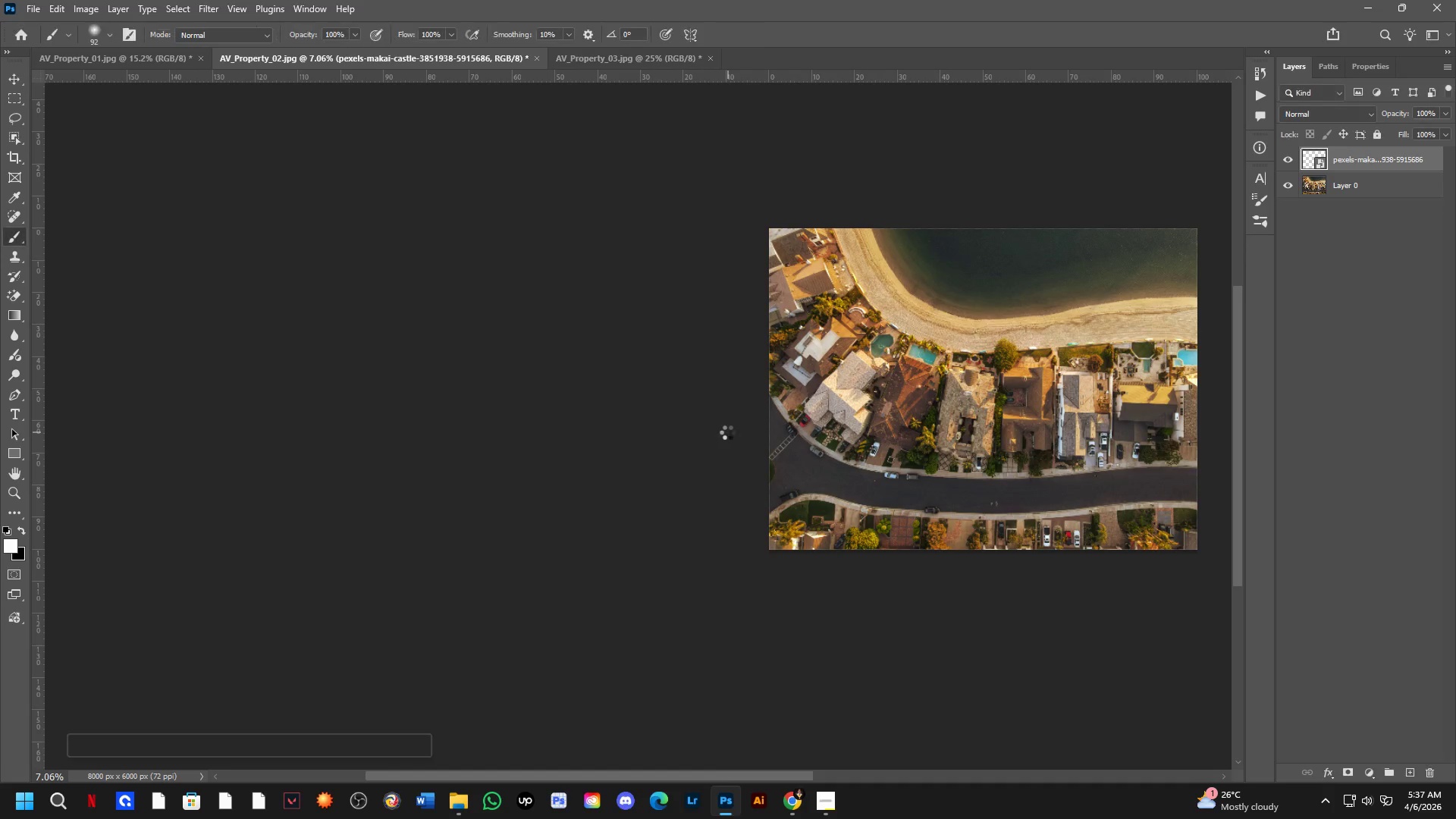 
left_click_drag(start_coordinate=[762, 446], to_coordinate=[764, 452])
 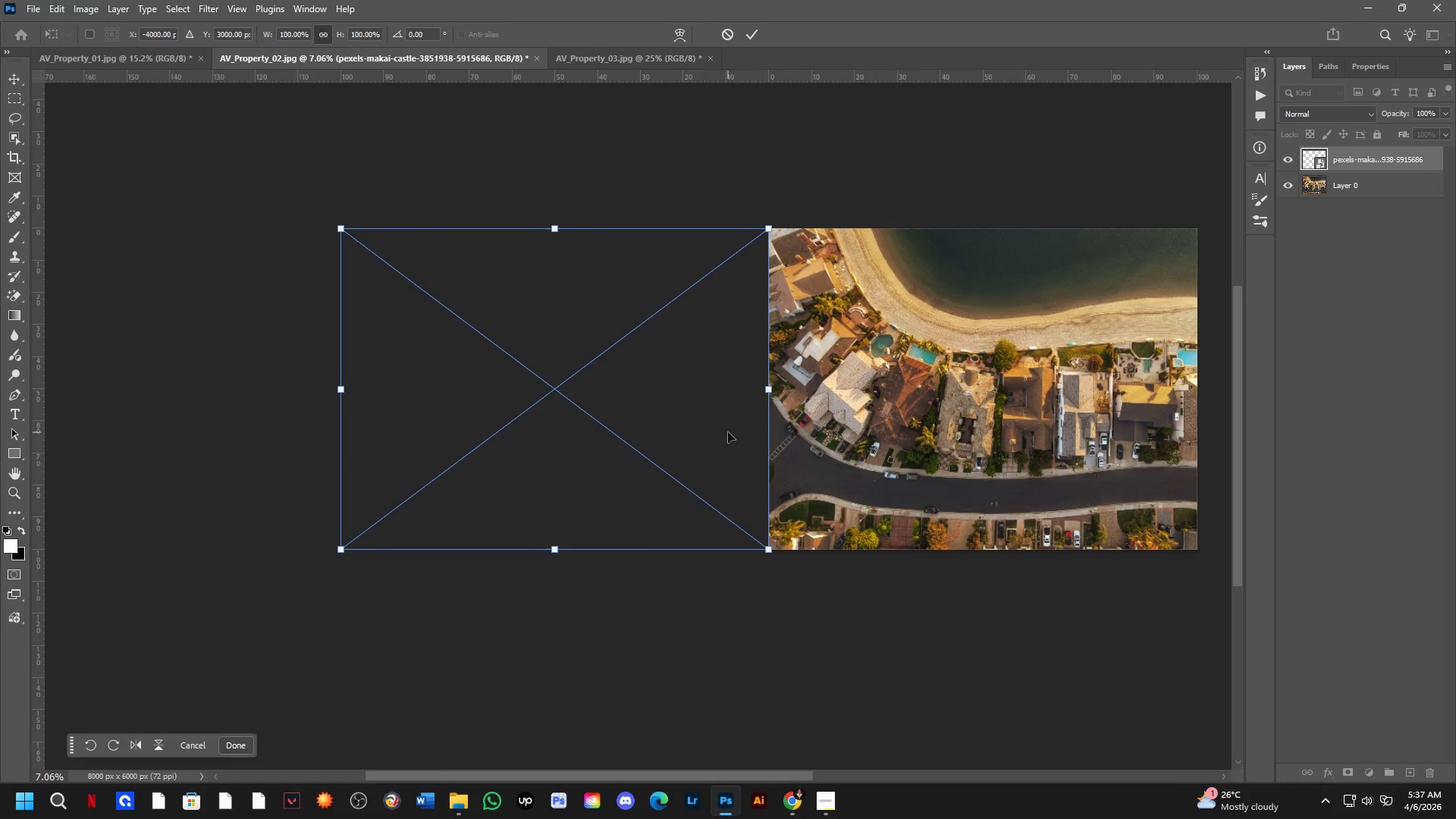 
key(NumpadEnter)
 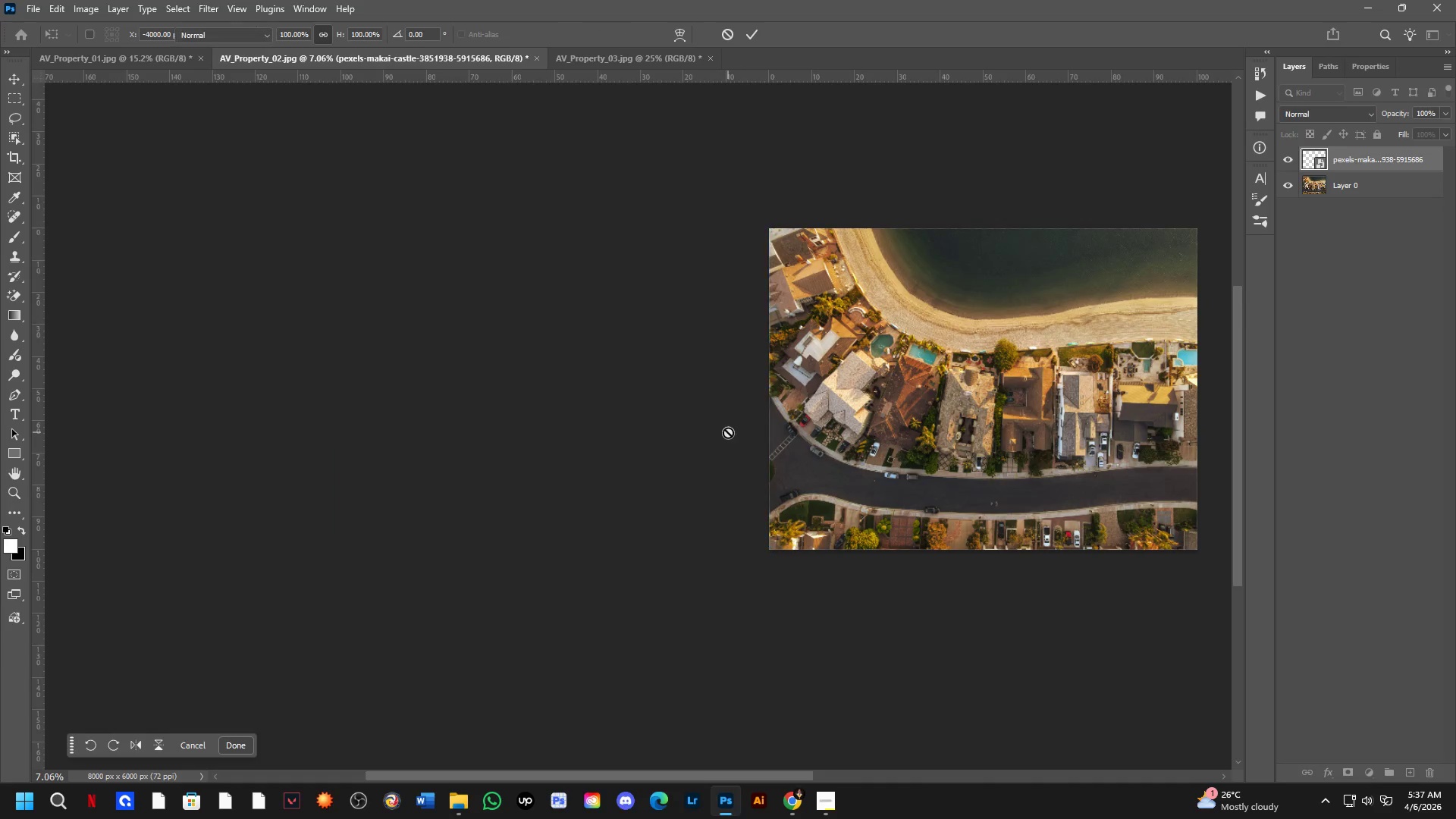 
key(C)
 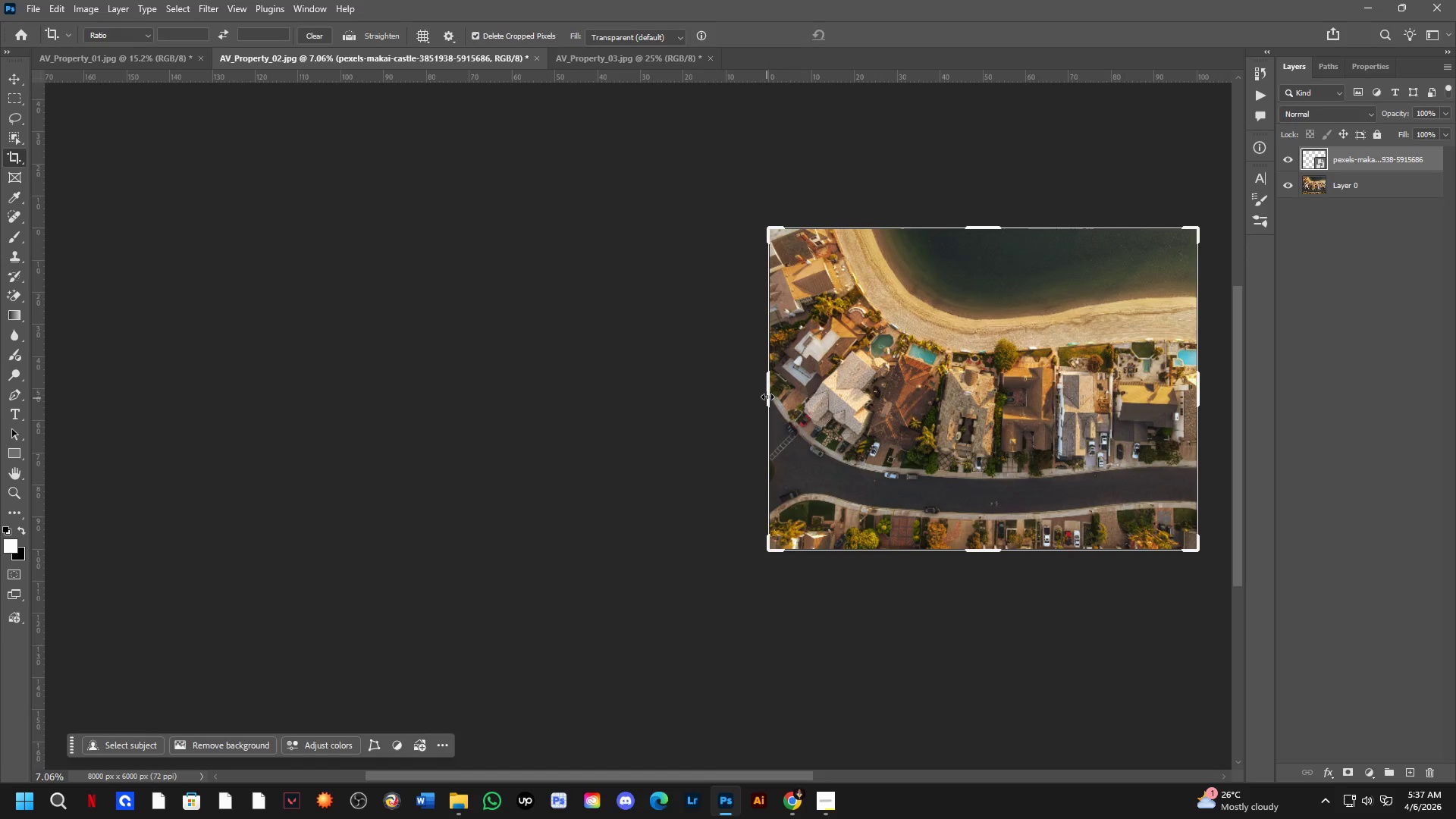 
left_click_drag(start_coordinate=[768, 391], to_coordinate=[554, 457])
 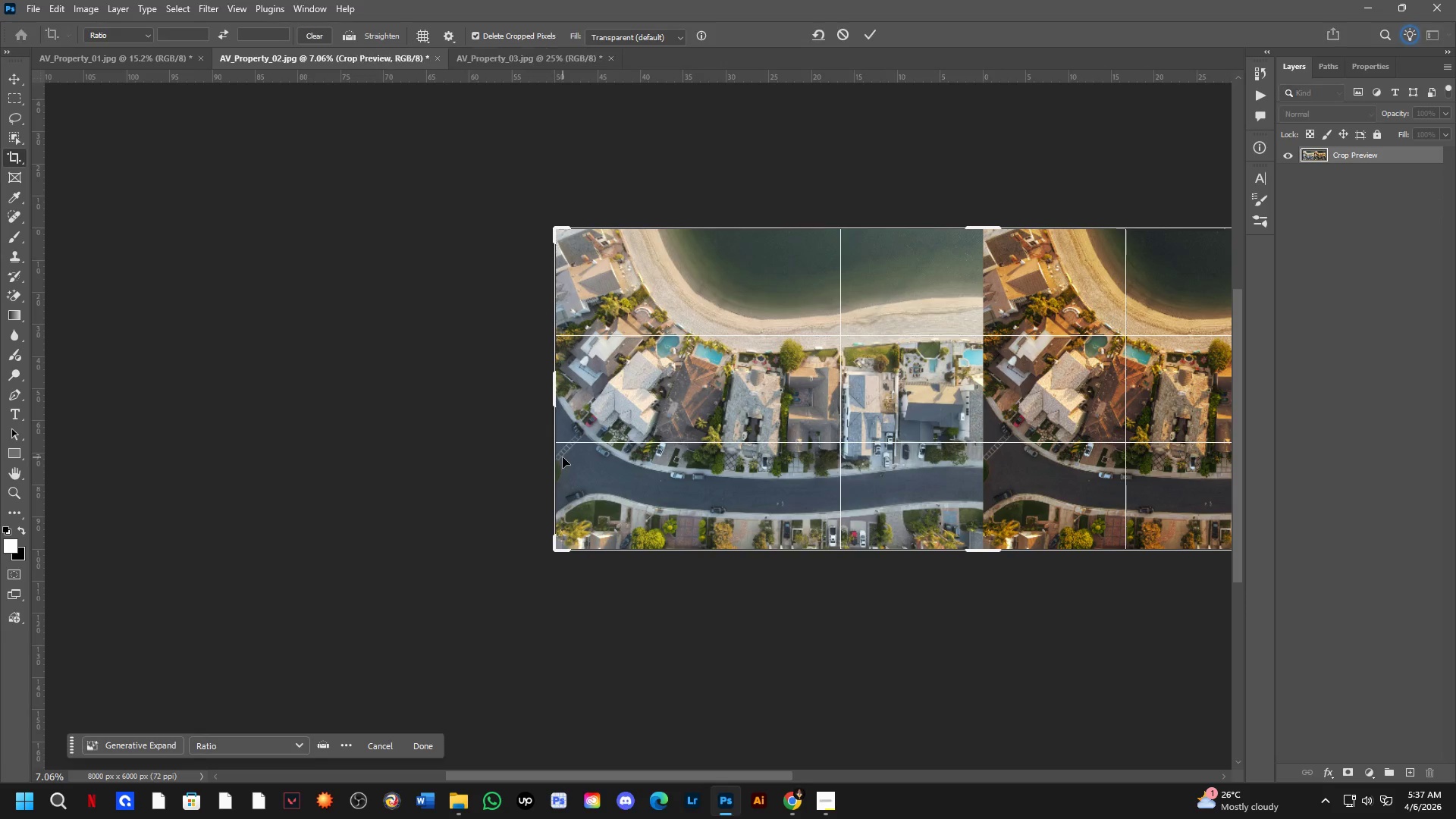 
key(NumpadEnter)
 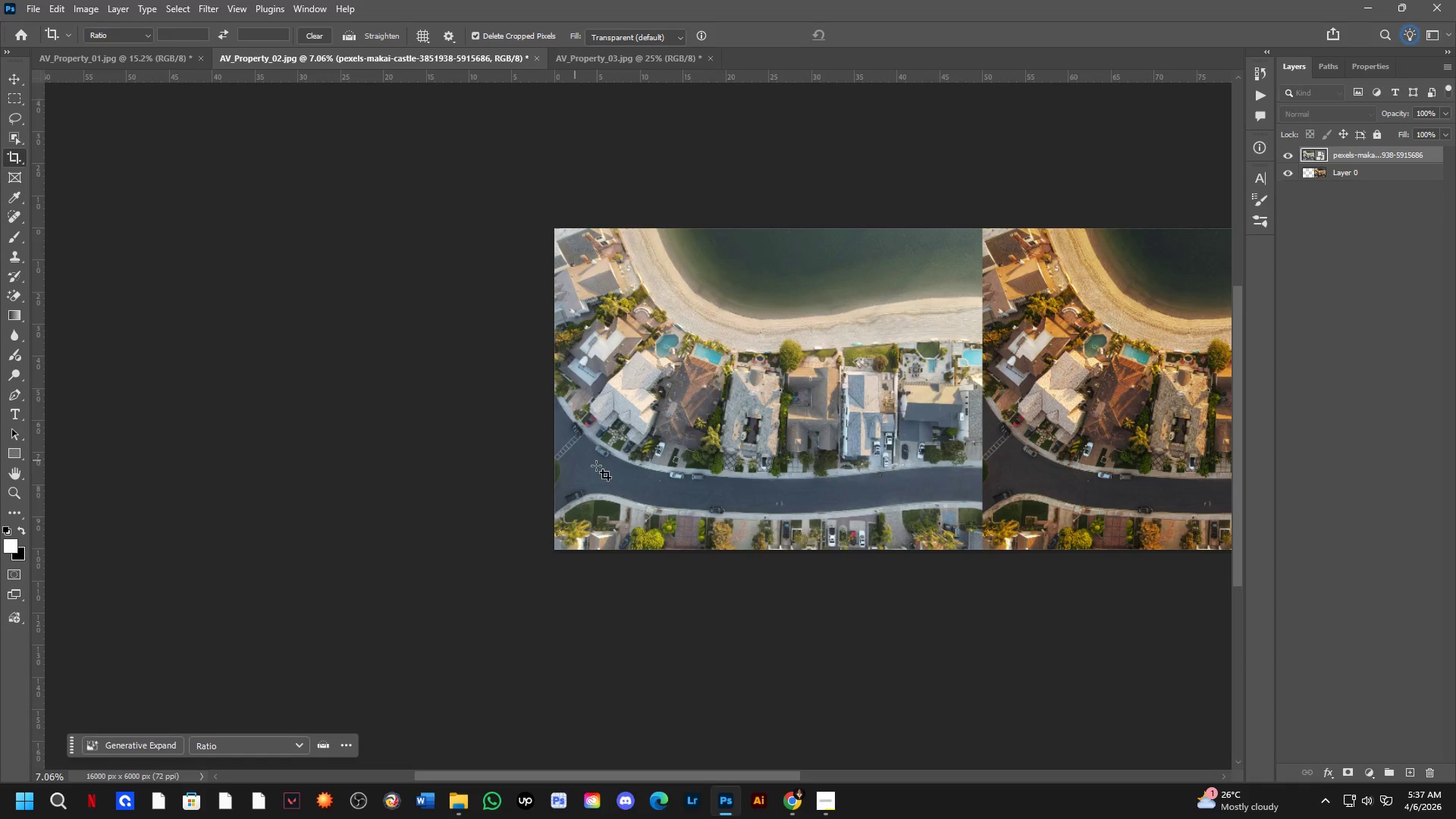 
hold_key(key=Space, duration=0.75)
 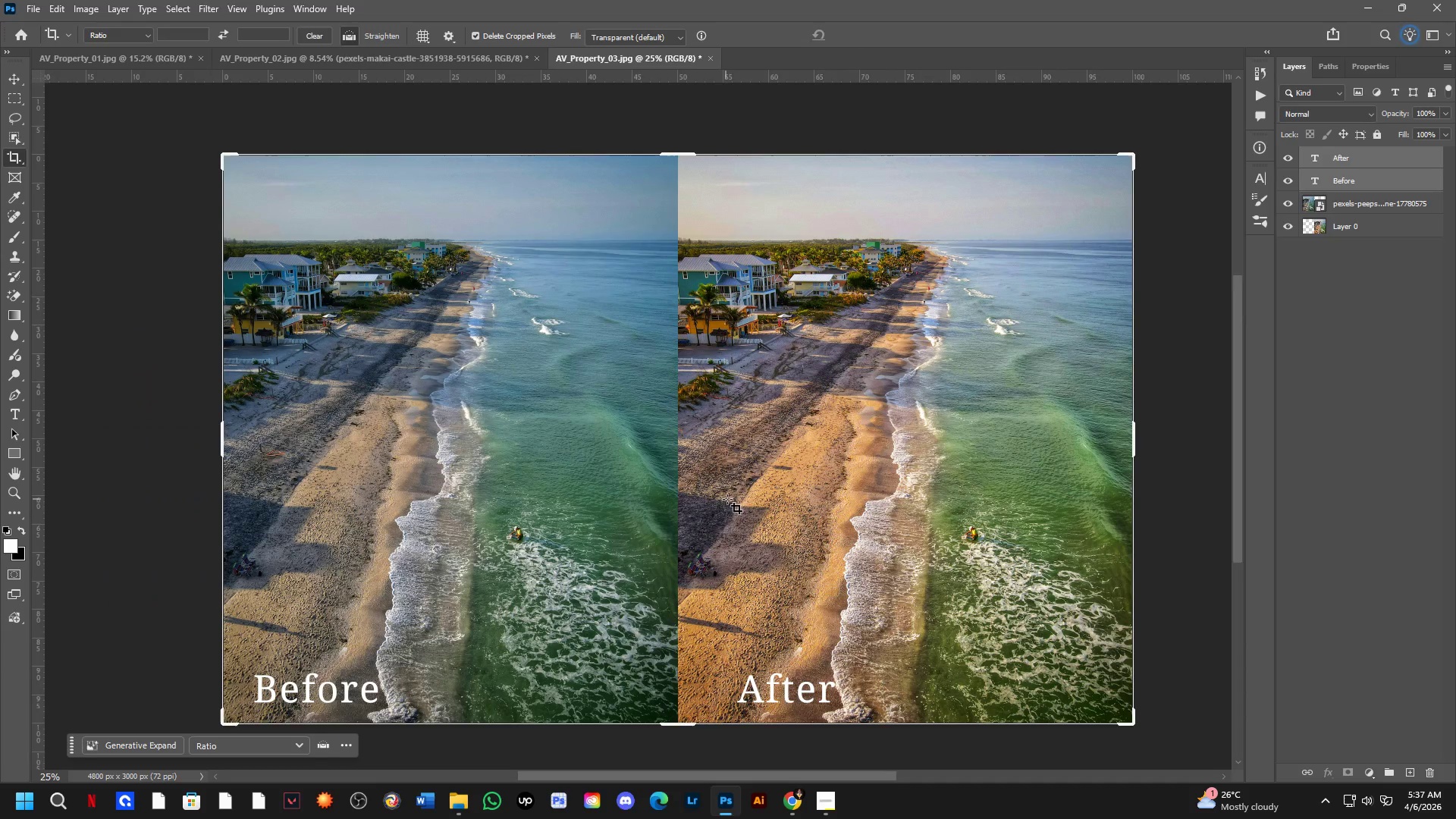 
left_click_drag(start_coordinate=[833, 460], to_coordinate=[485, 513])
 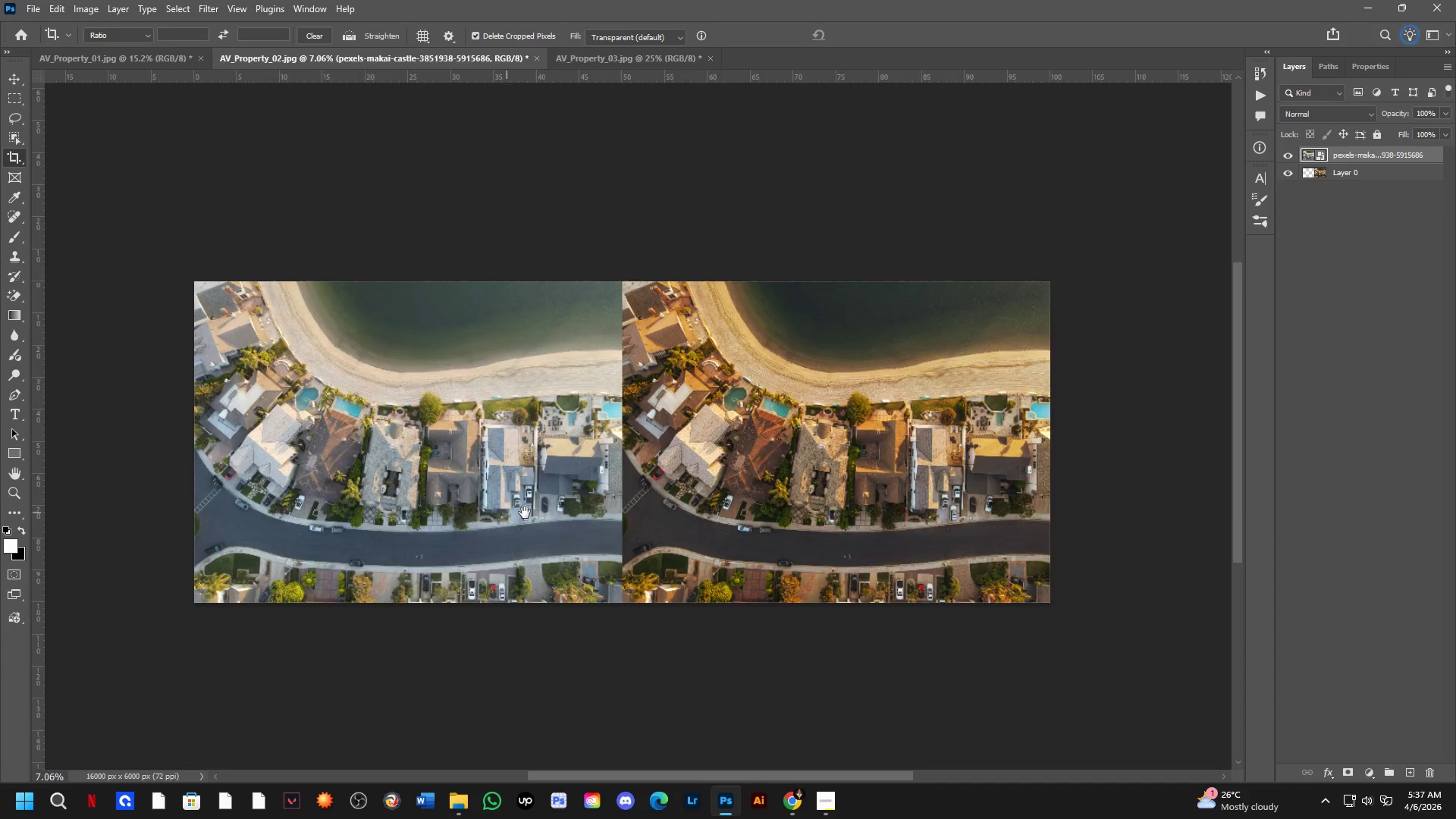 
key(Control+ControlLeft)
 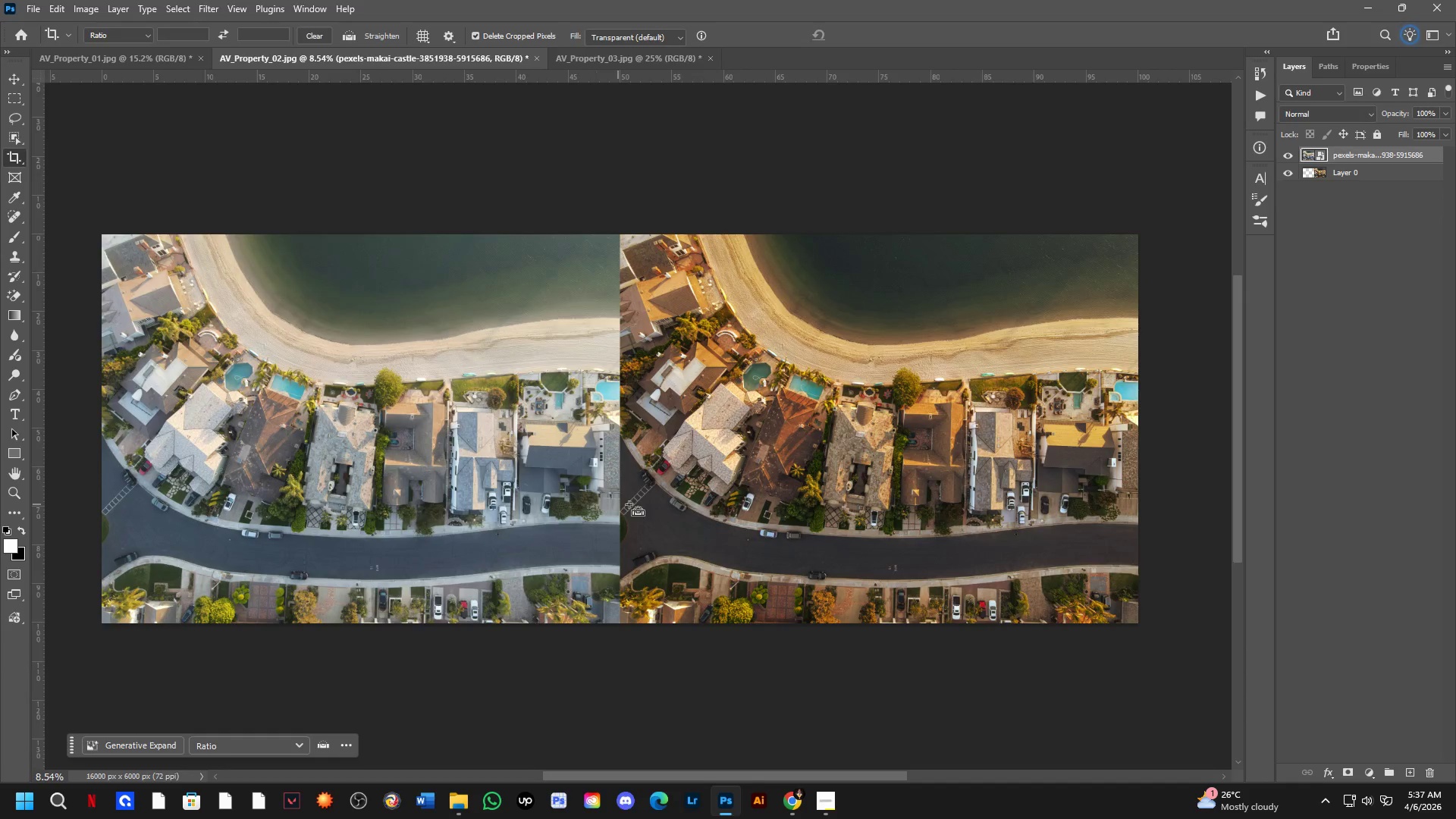 
key(Control+Tab)
 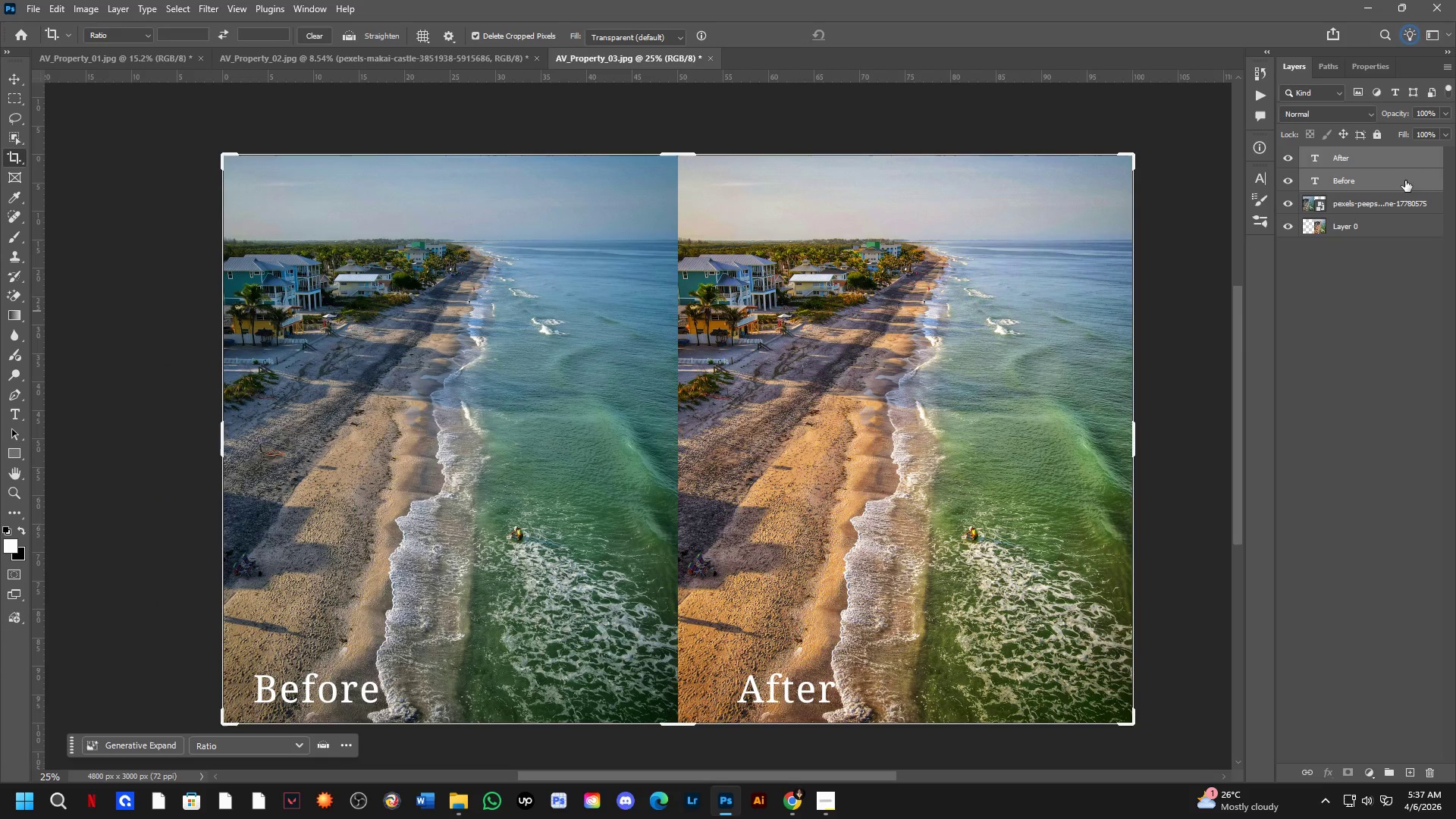 
scroll: coordinate [572, 505], scroll_direction: up, amount: 2.0
 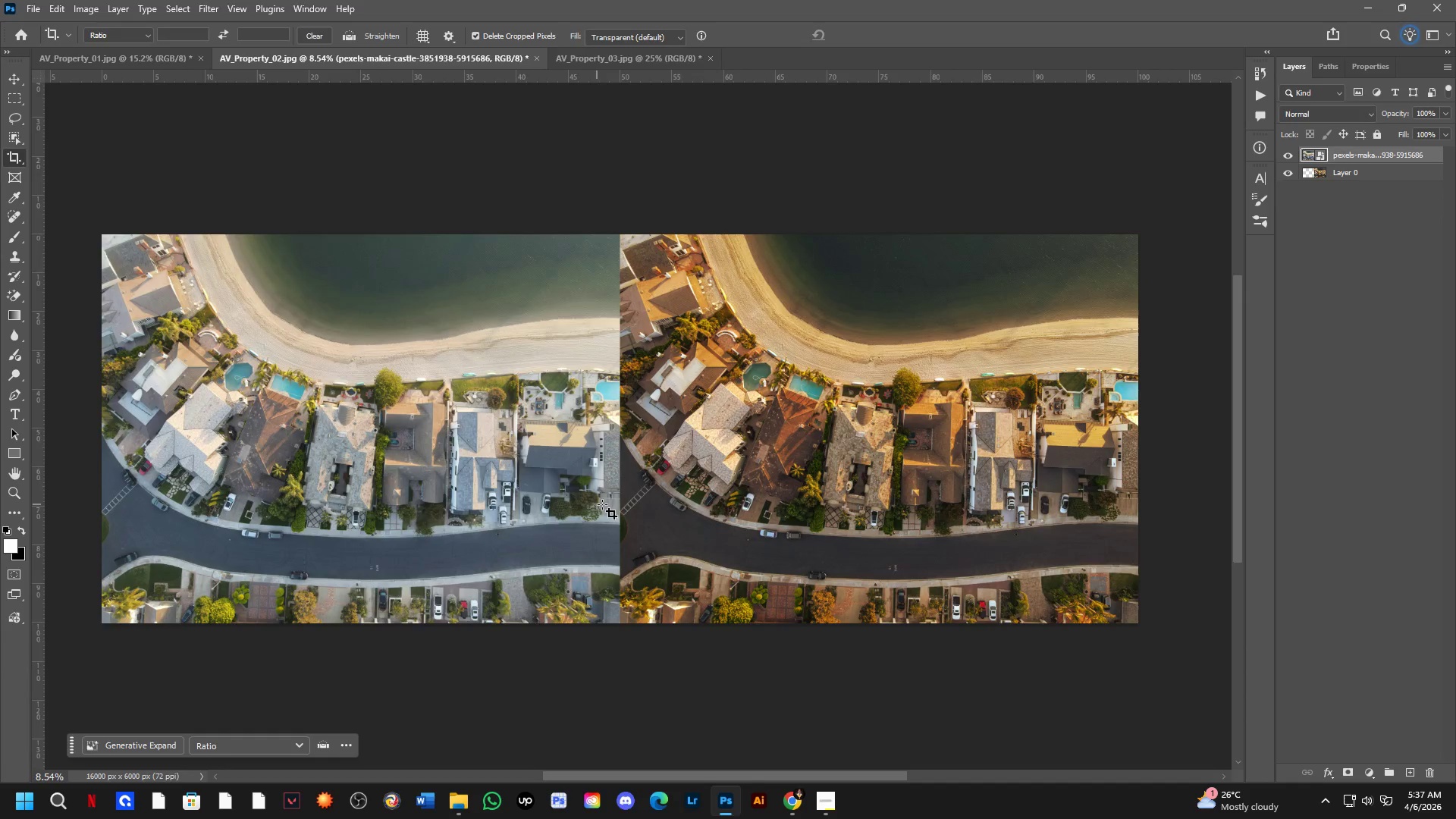 
key(B)
 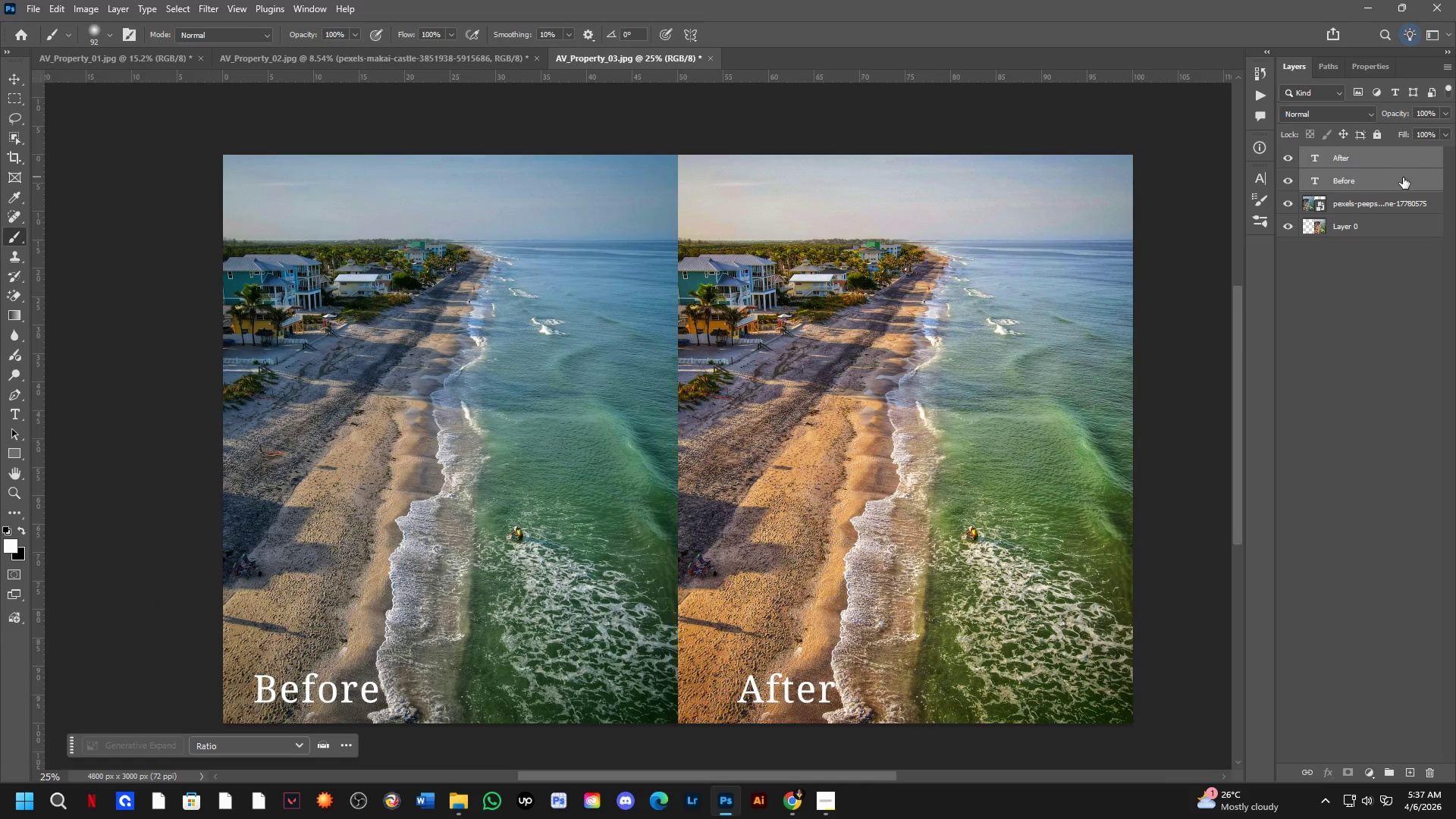 
left_click_drag(start_coordinate=[1403, 178], to_coordinate=[643, 416])
 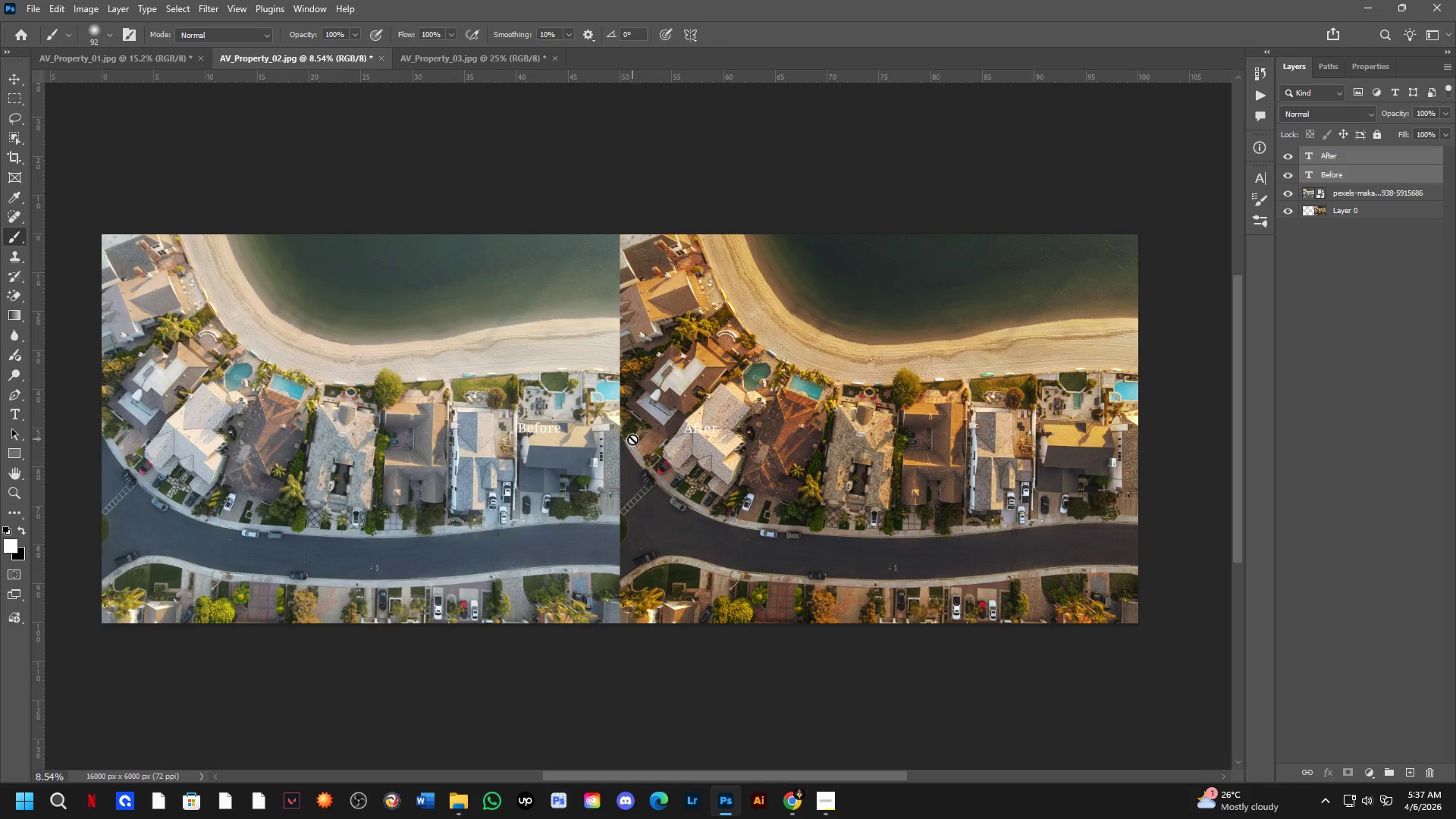 
hold_key(key=ShiftLeft, duration=0.81)
 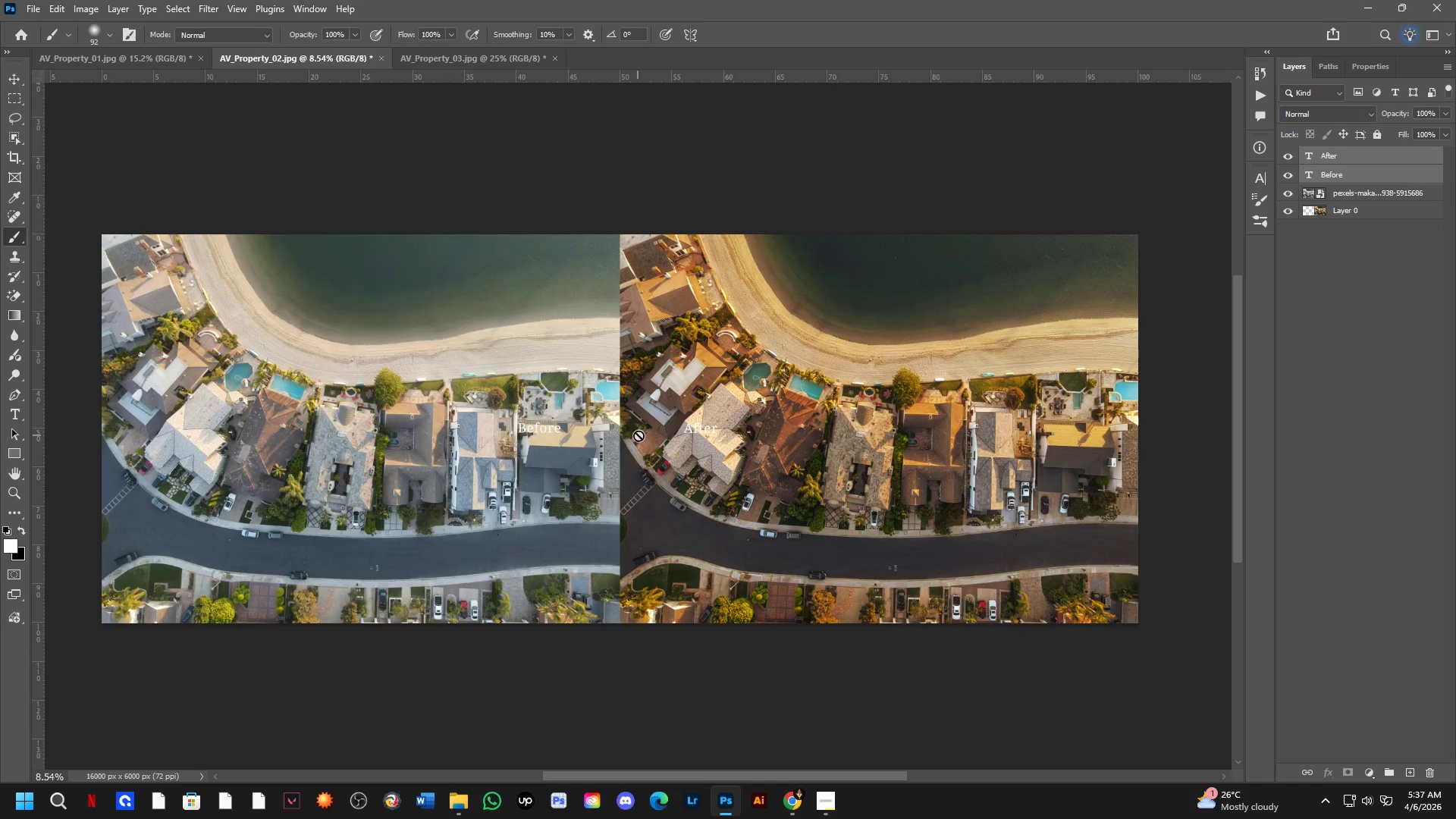 
key(Control+ControlLeft)
 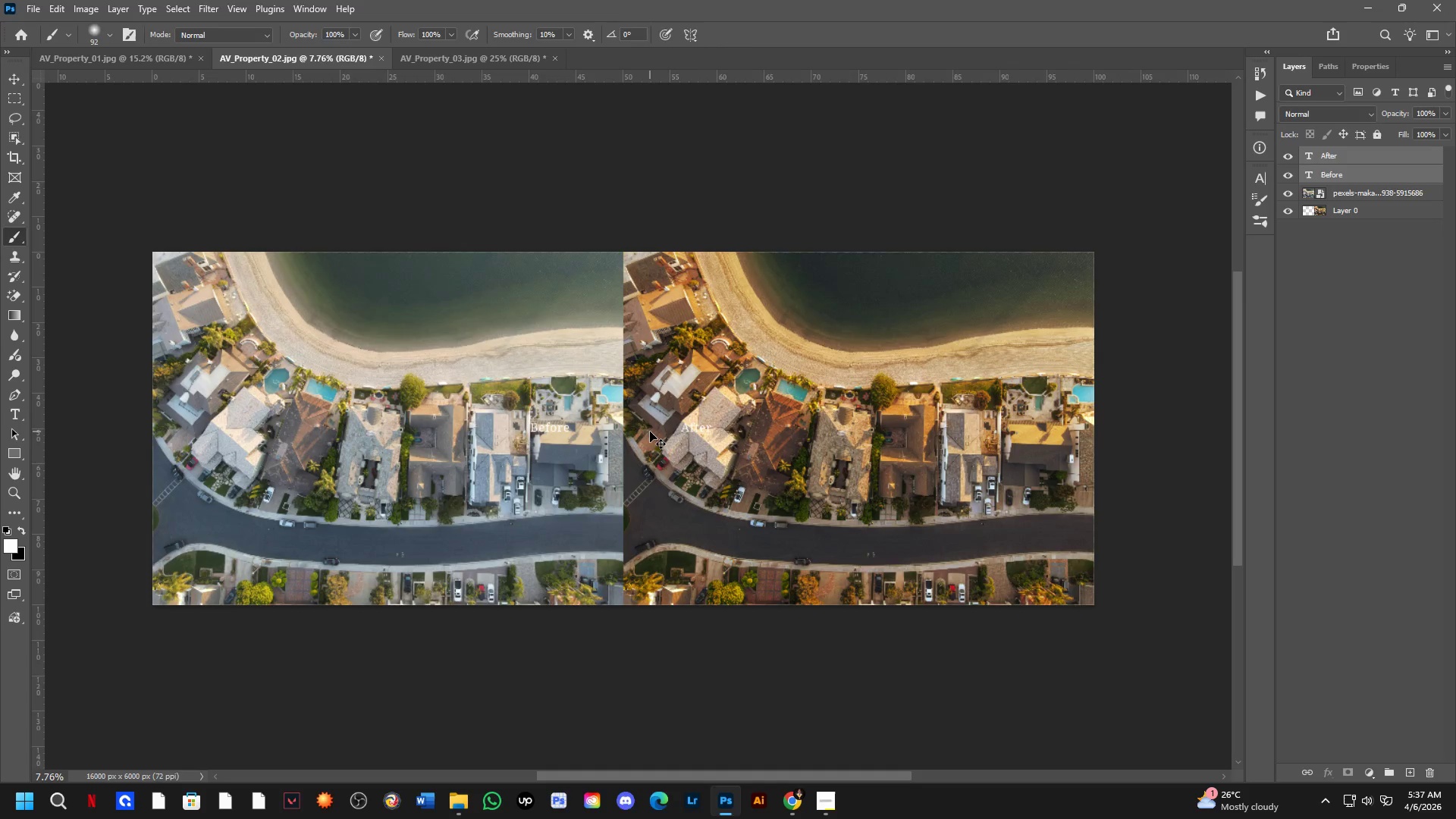 
key(Control+T)
 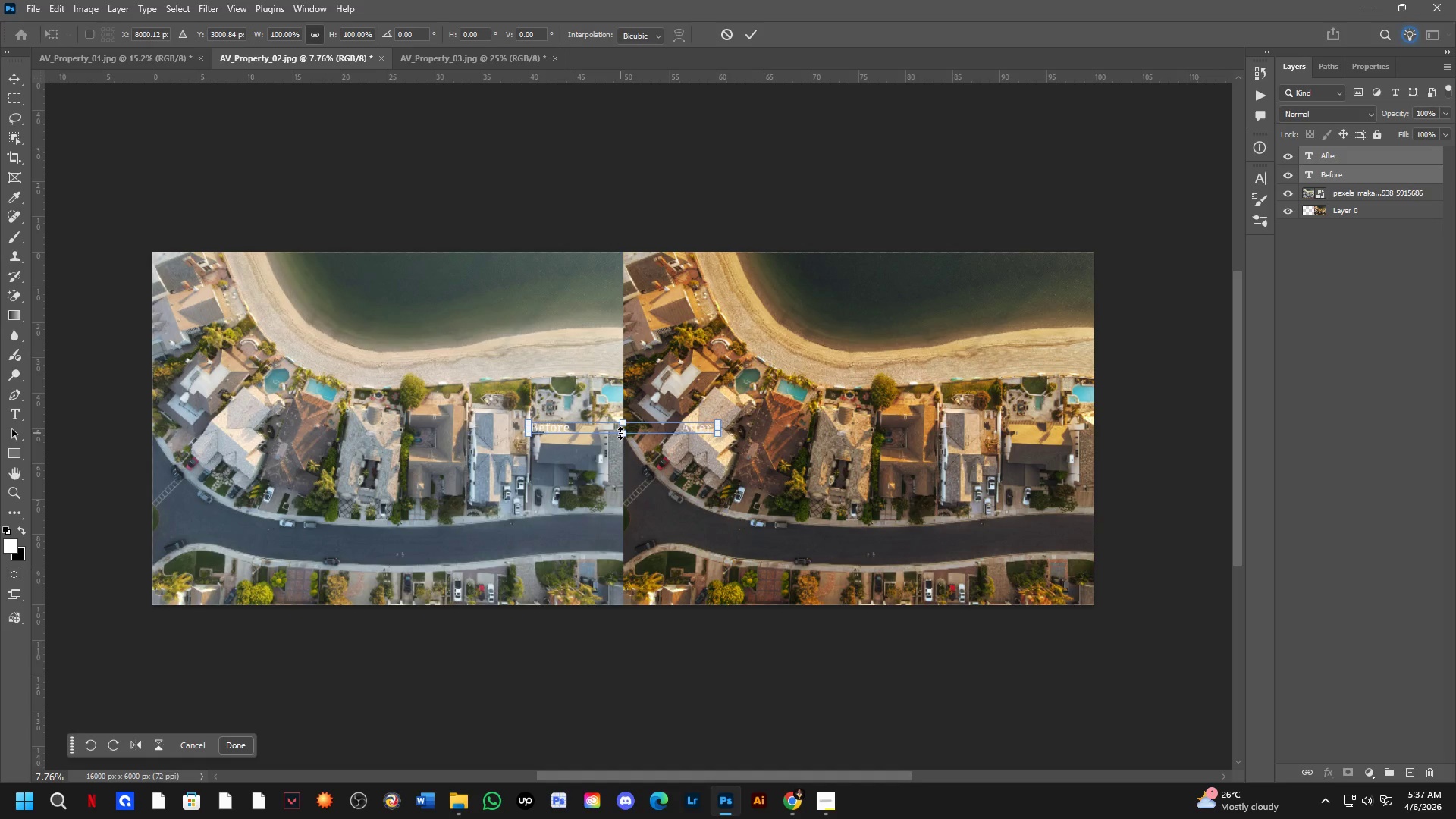 
scroll: coordinate [650, 431], scroll_direction: down, amount: 1.0
 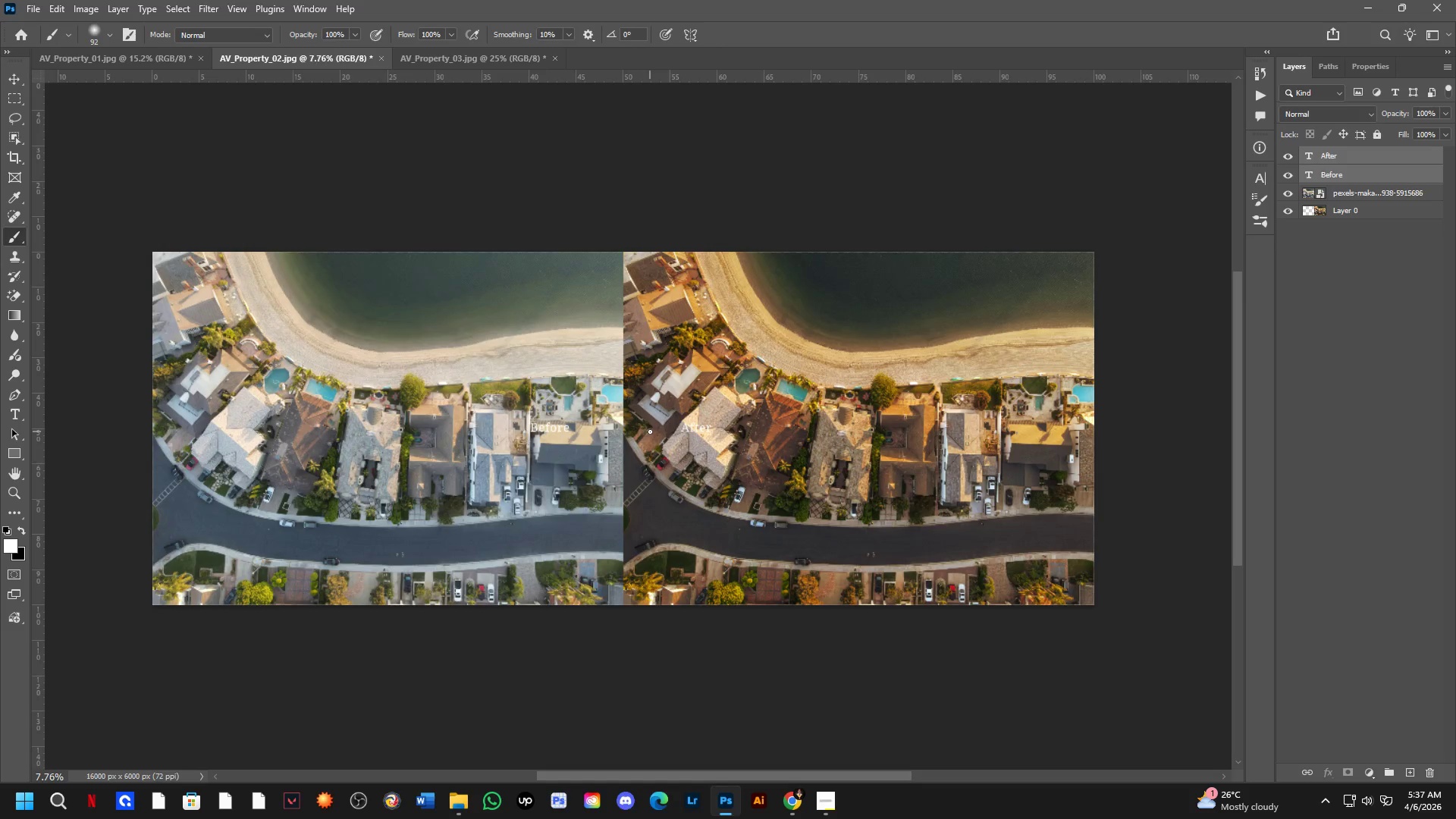 
left_click_drag(start_coordinate=[620, 433], to_coordinate=[613, 453])
 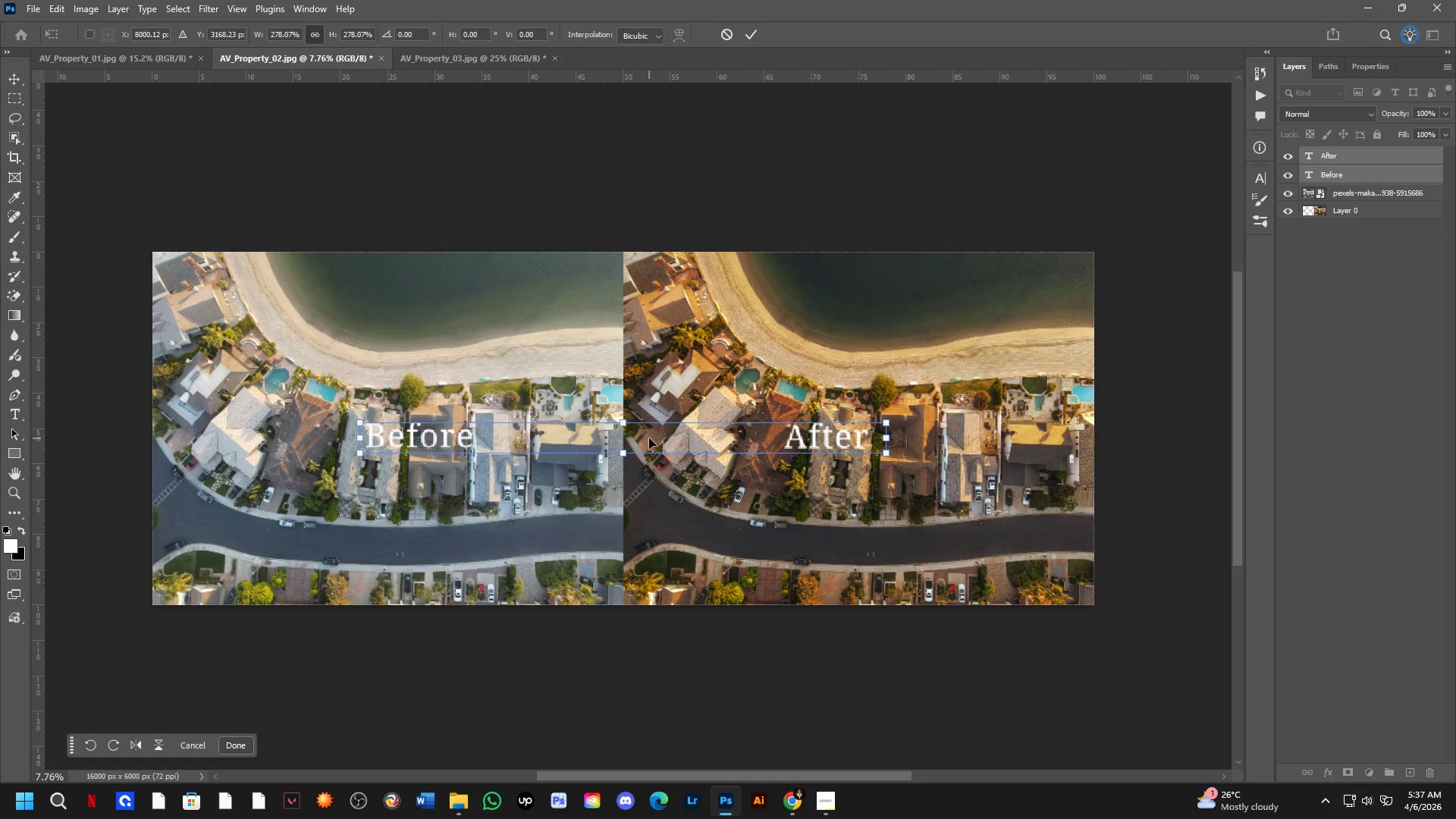 
left_click_drag(start_coordinate=[650, 438], to_coordinate=[506, 575])
 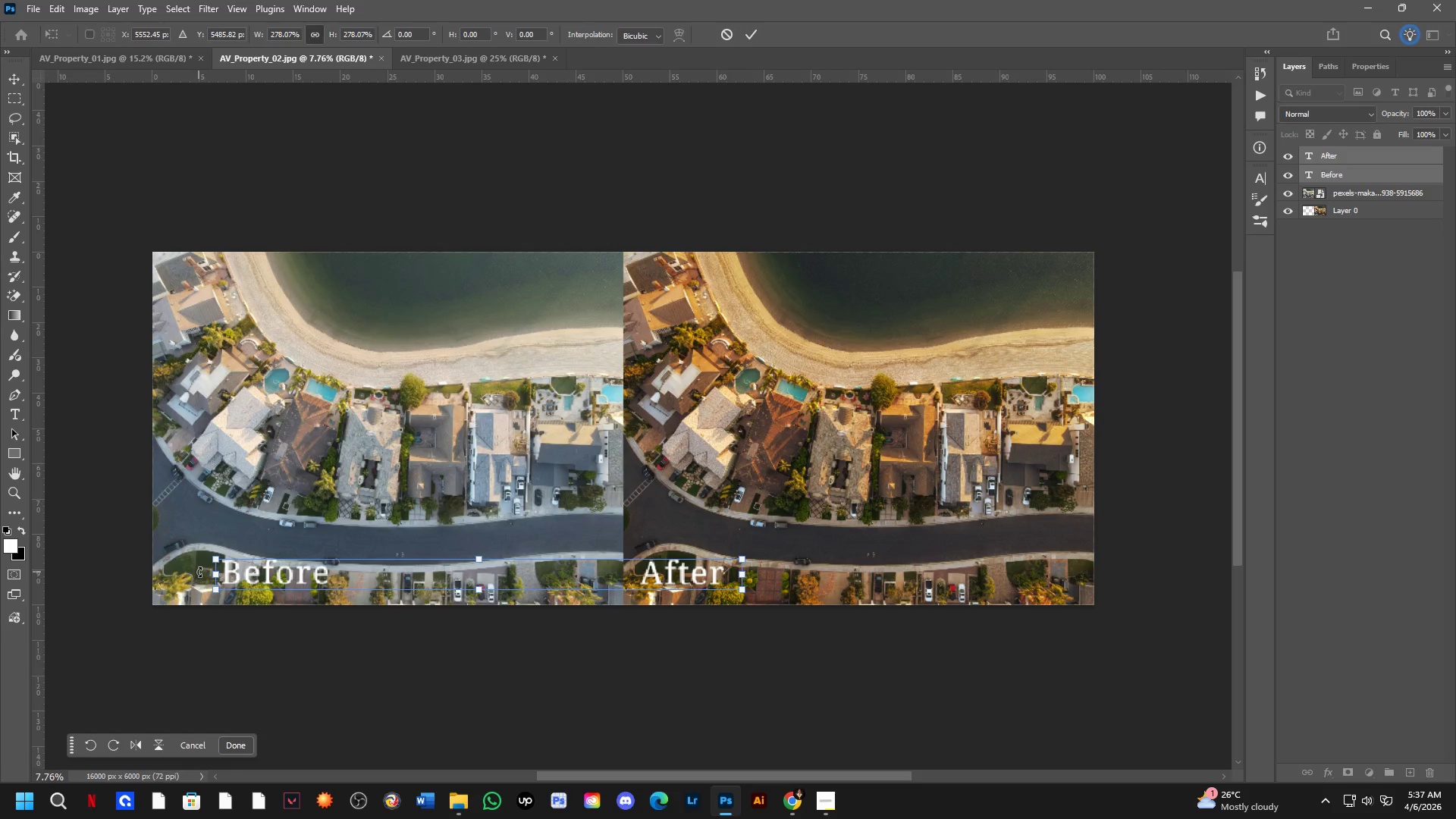 
left_click_drag(start_coordinate=[218, 574], to_coordinate=[165, 582])
 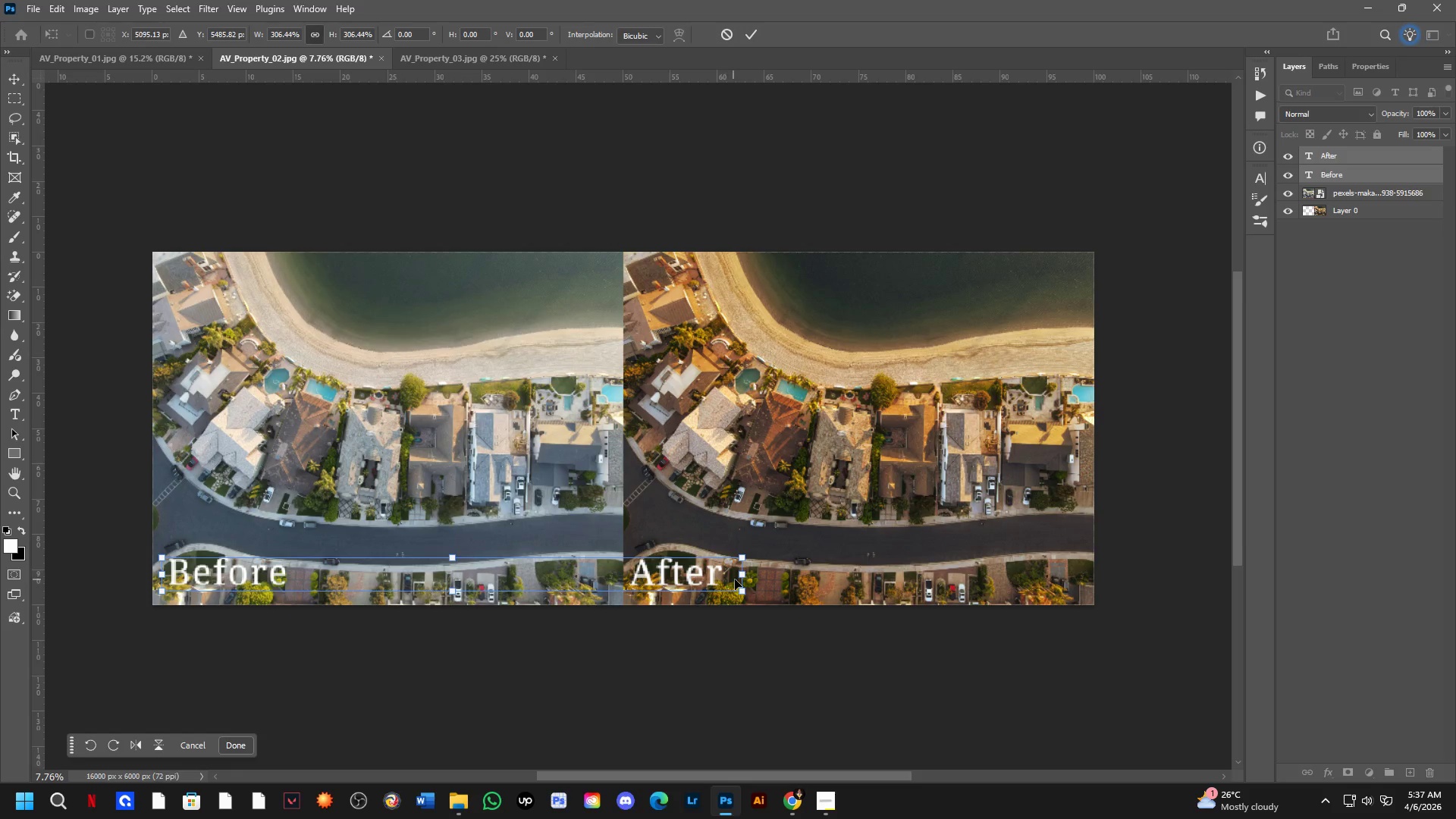 
left_click_drag(start_coordinate=[743, 578], to_coordinate=[763, 581])
 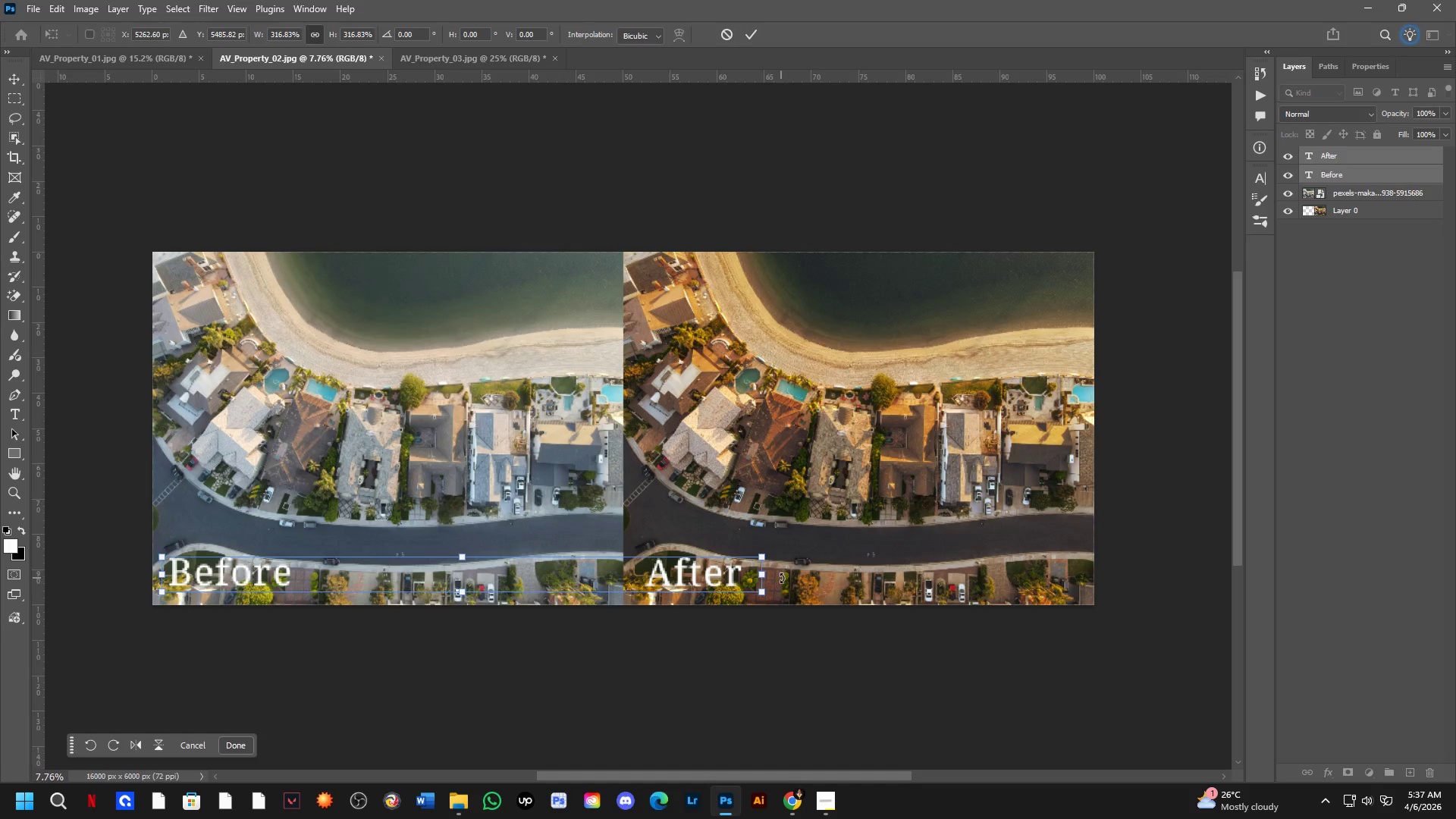 
key(NumpadEnter)
 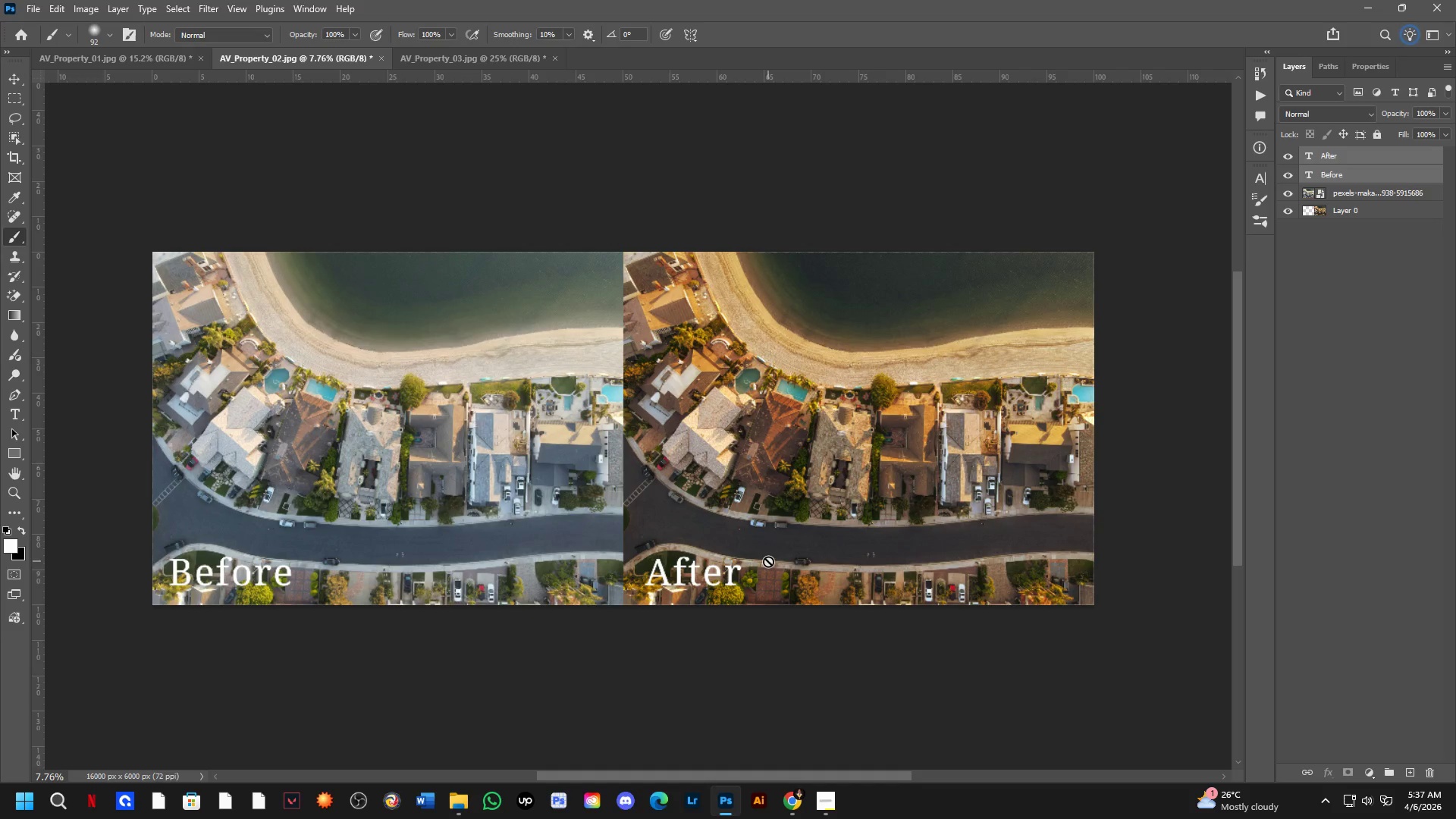 
hold_key(key=Space, duration=0.41)
 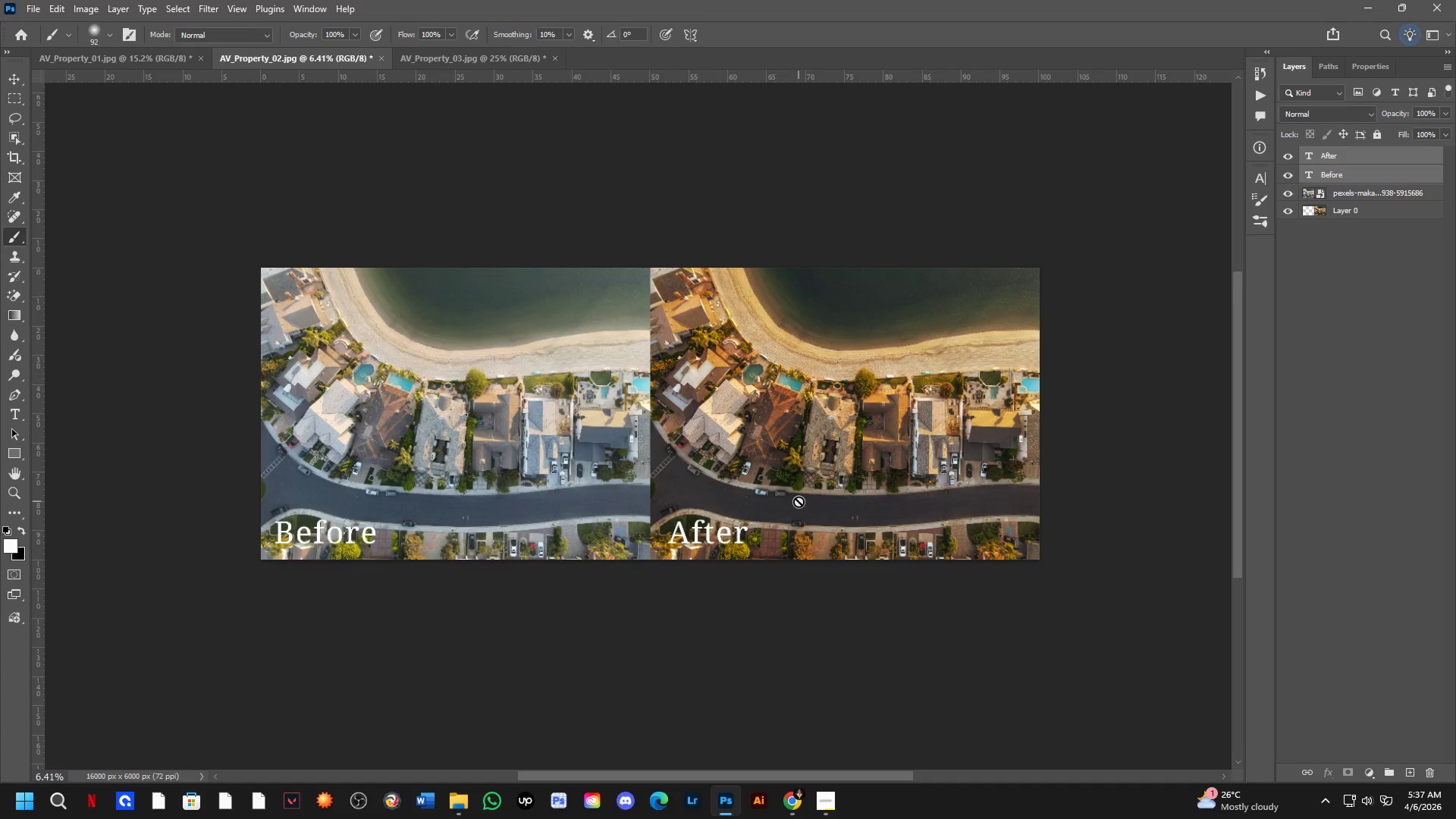 
left_click_drag(start_coordinate=[800, 536], to_coordinate=[800, 501])
 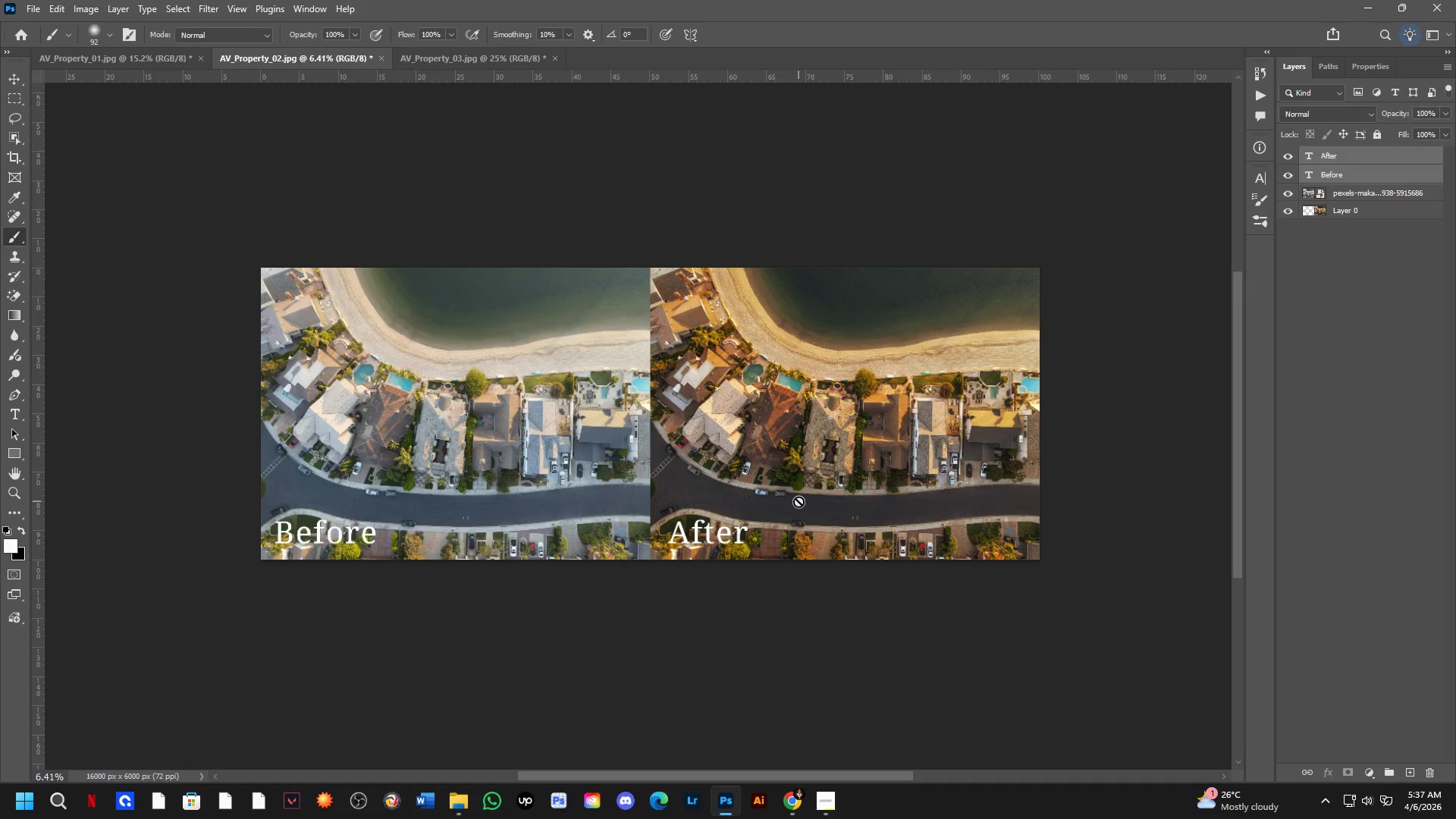 
scroll: coordinate [779, 545], scroll_direction: down, amount: 2.0
 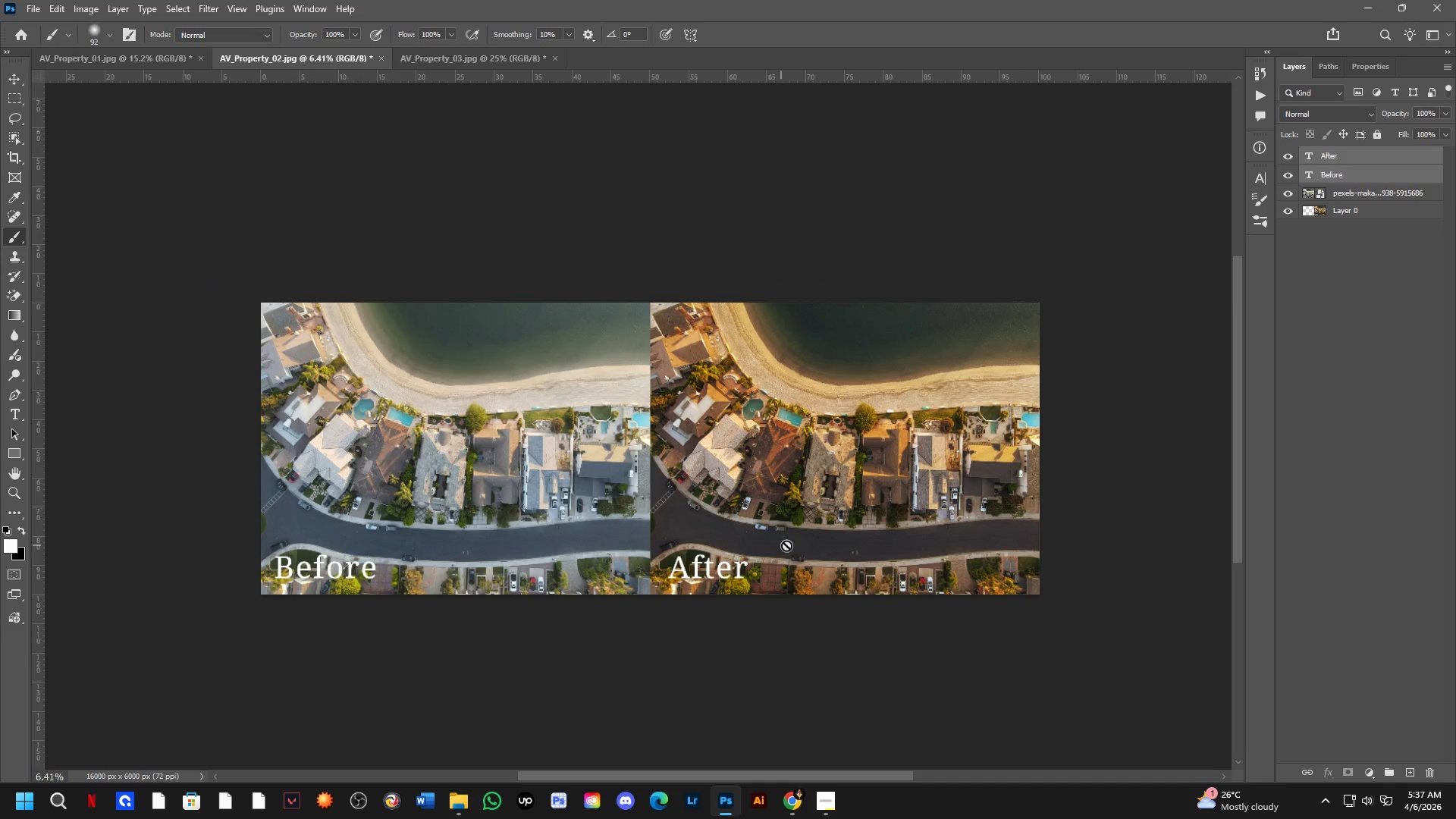 
key(Control+Tab)
 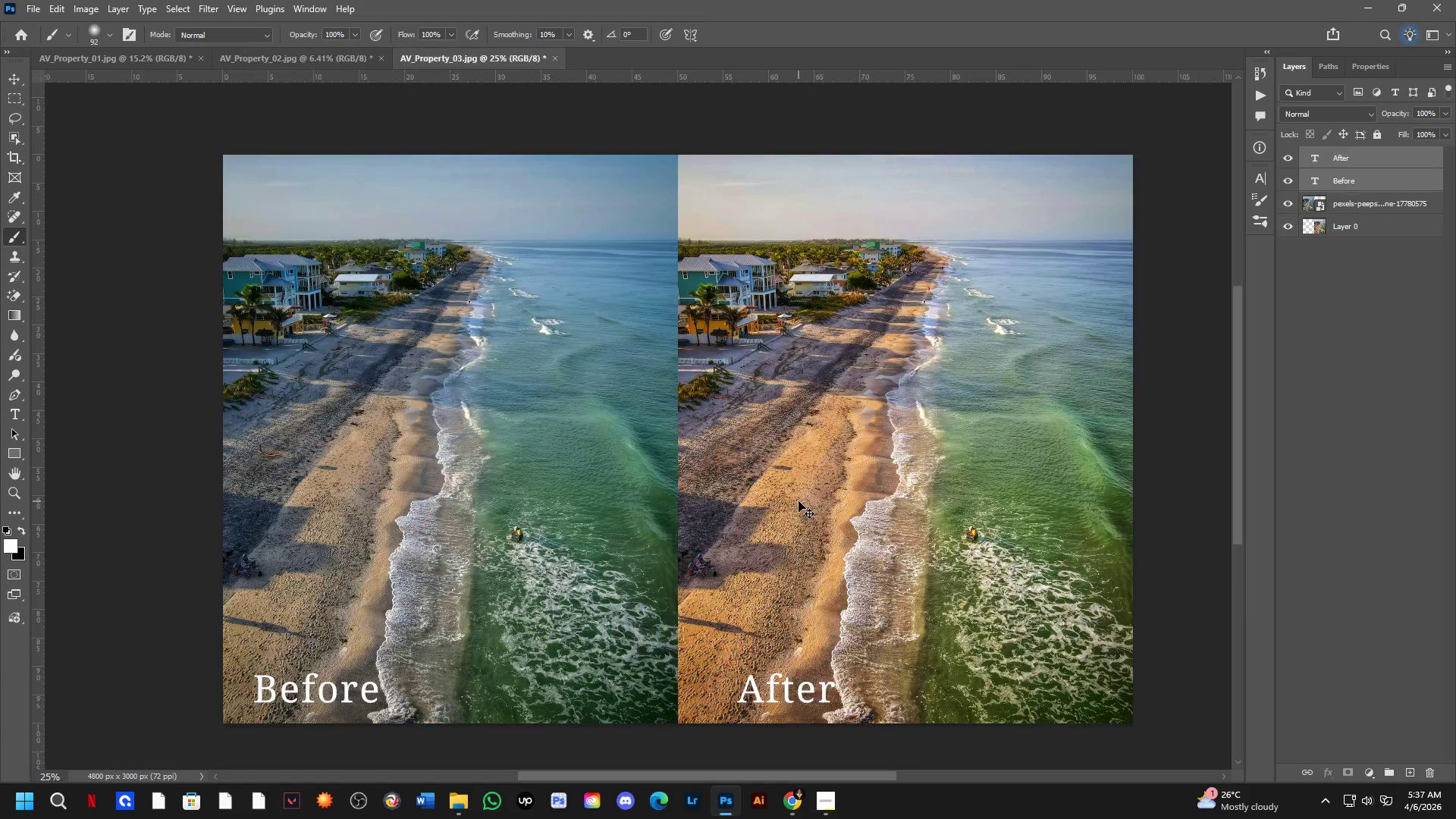 
key(Control+Tab)
 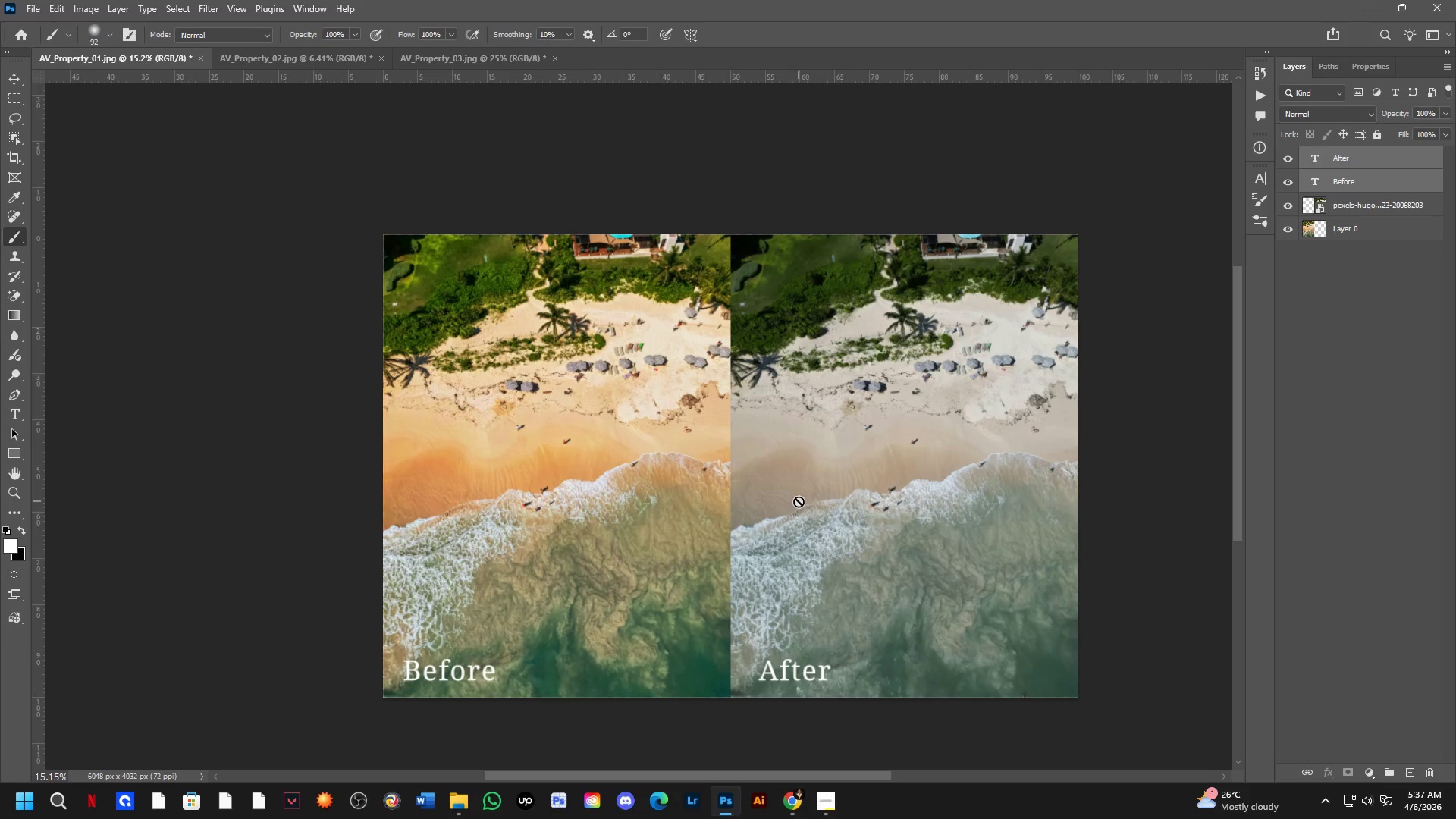 
key(Control+Shift+S)
 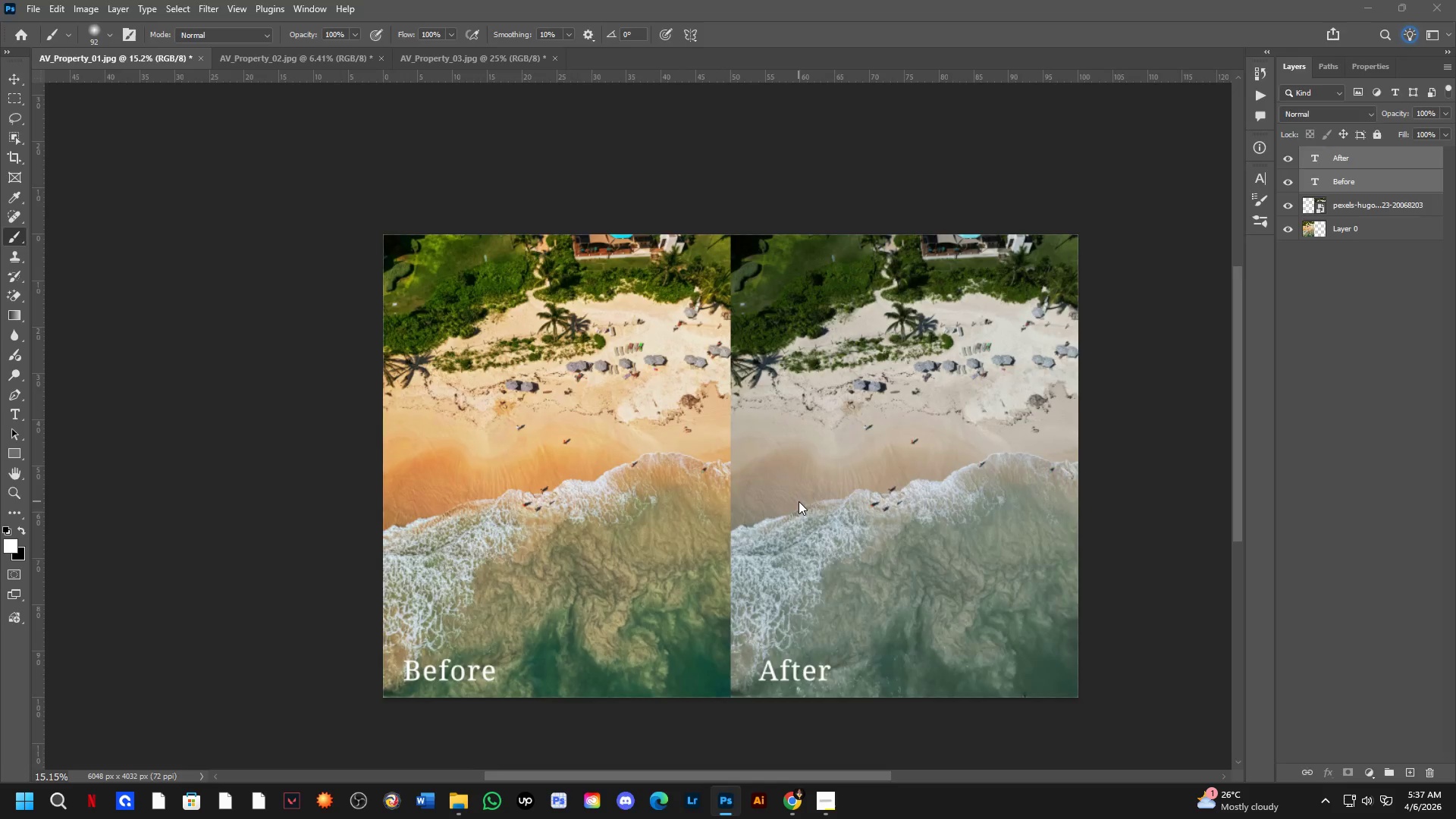 
key(Alt+Meta+MetaLeft)
 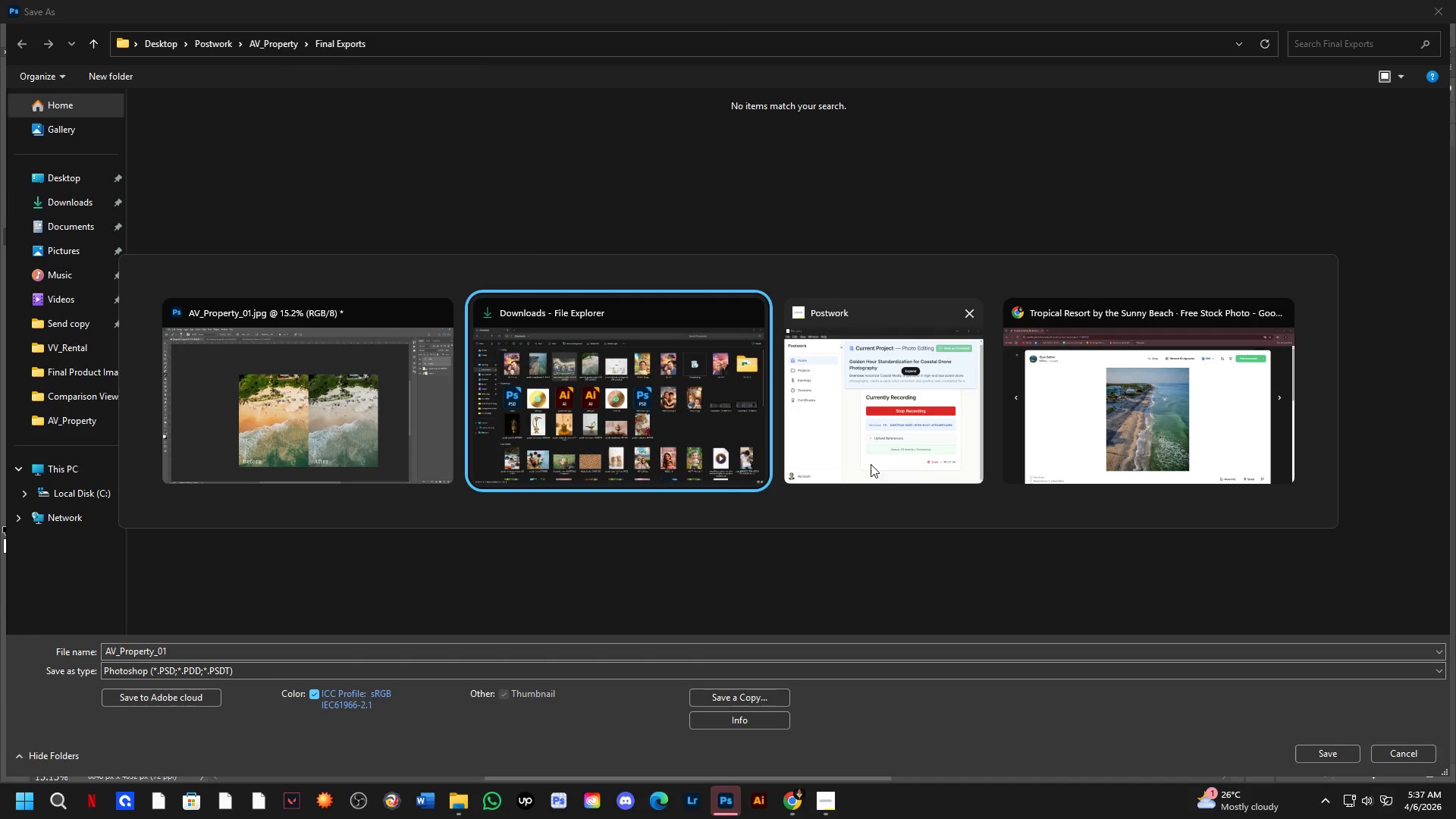 
key(Alt+Tab)
 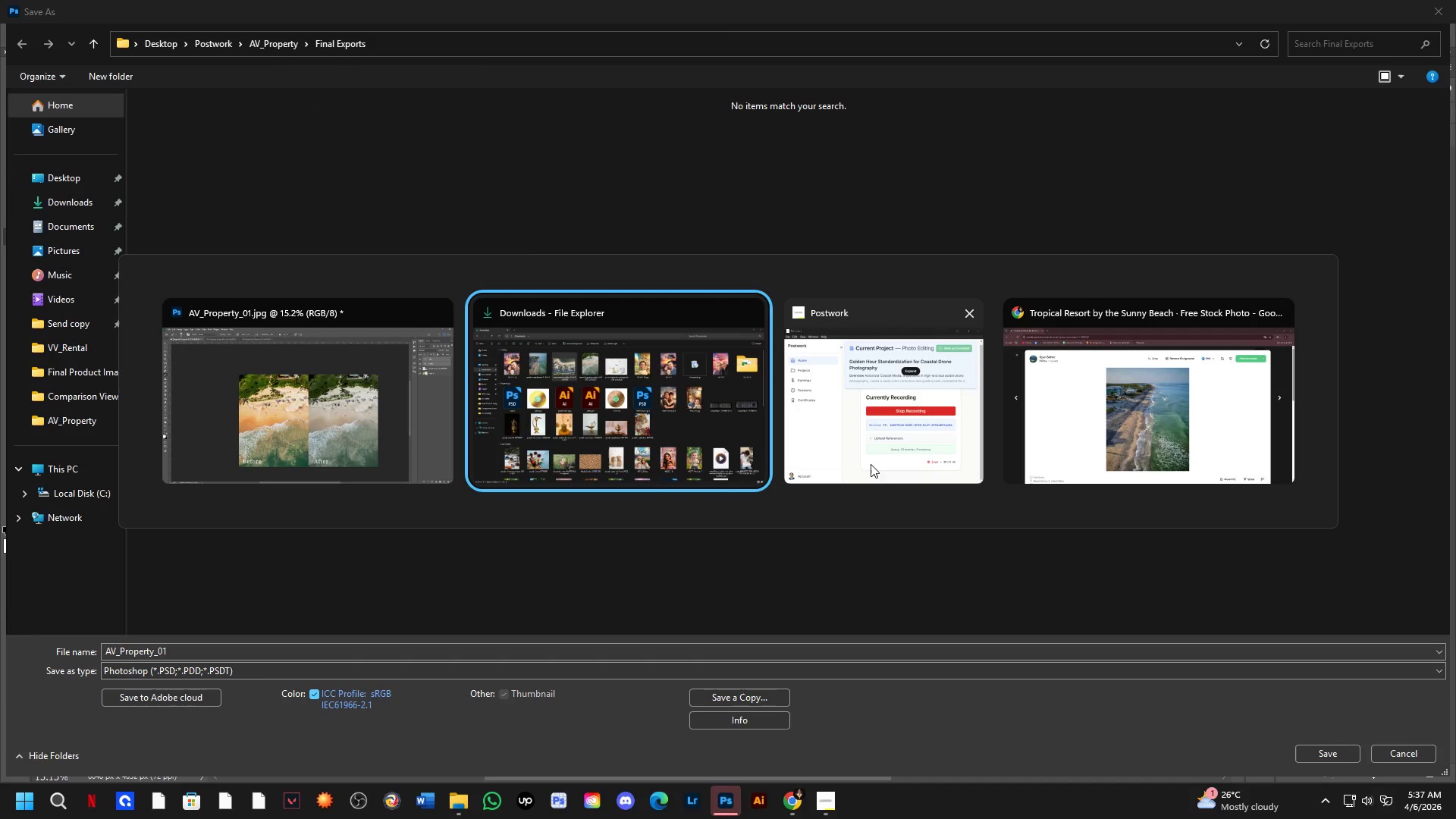 
left_click([871, 457])